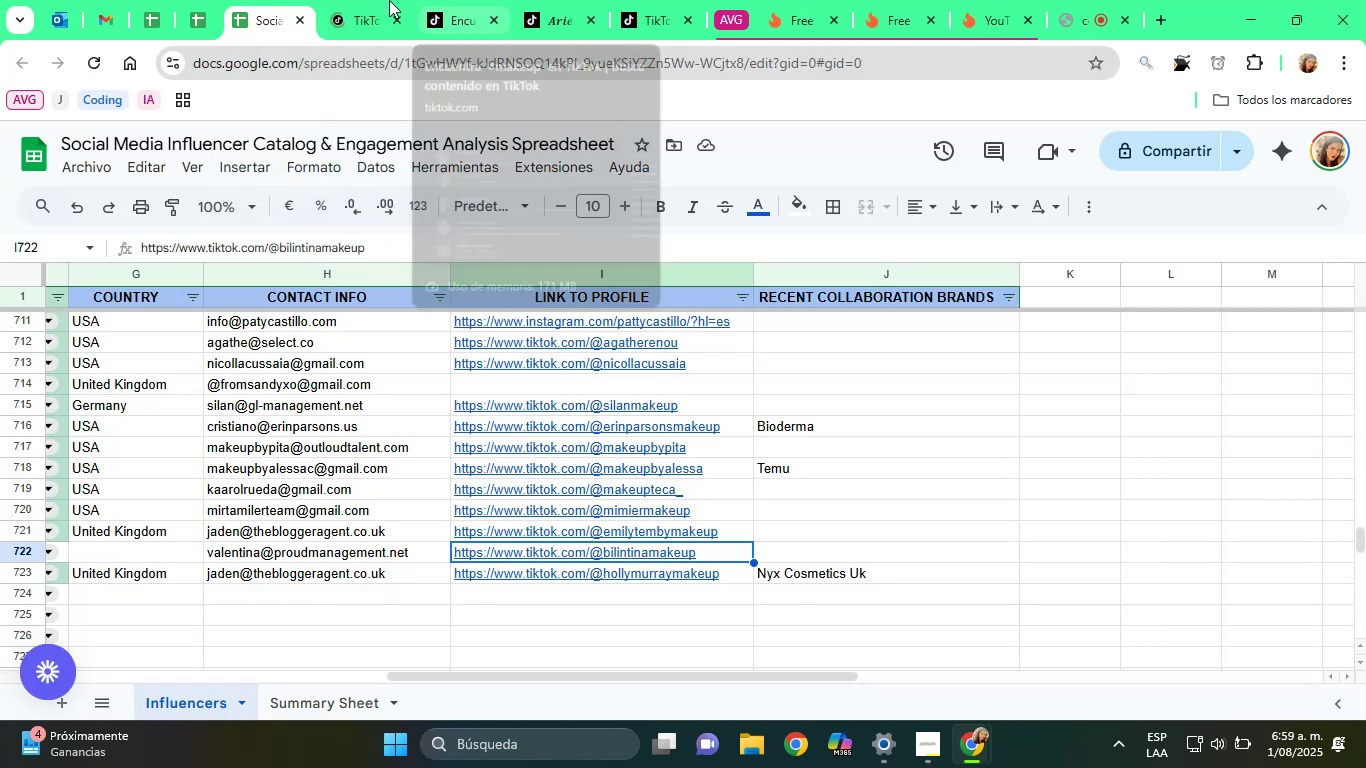 
left_click([366, 0])
 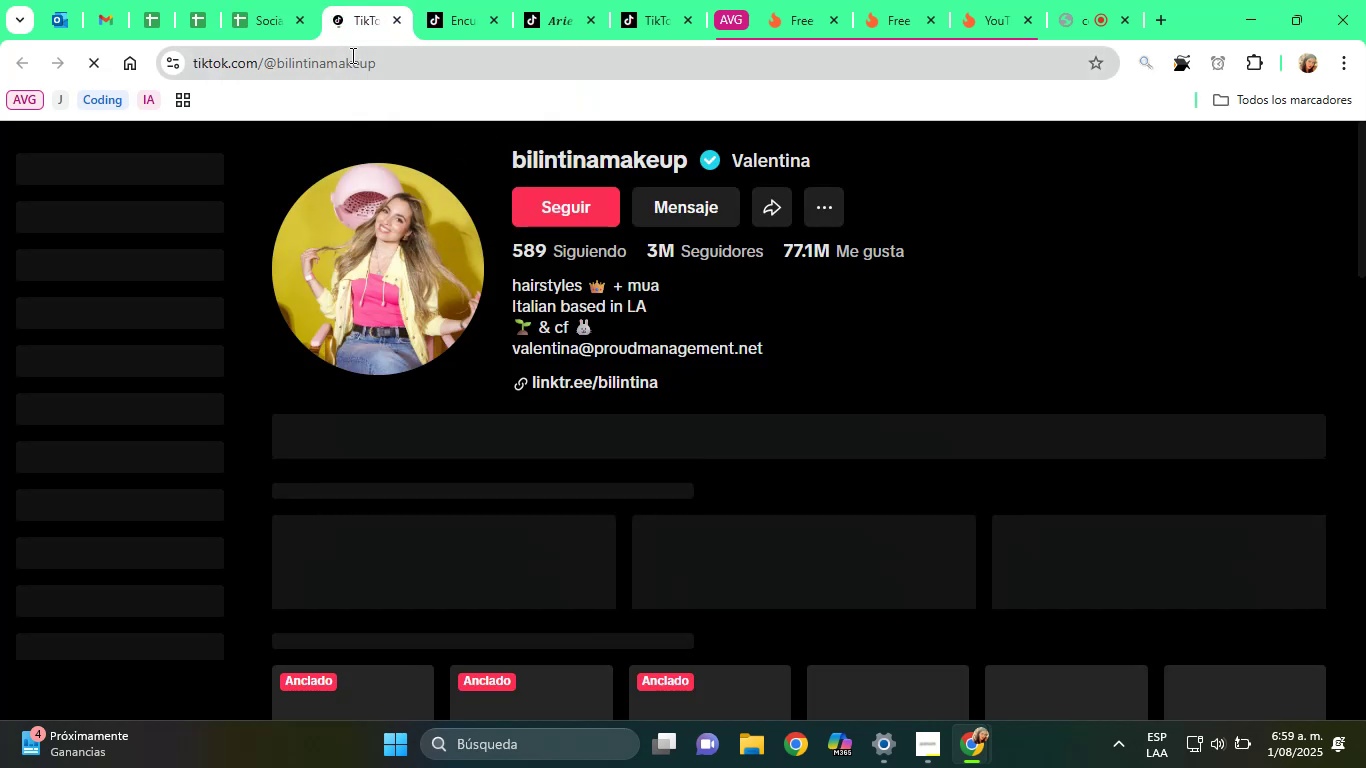 
left_click([351, 55])
 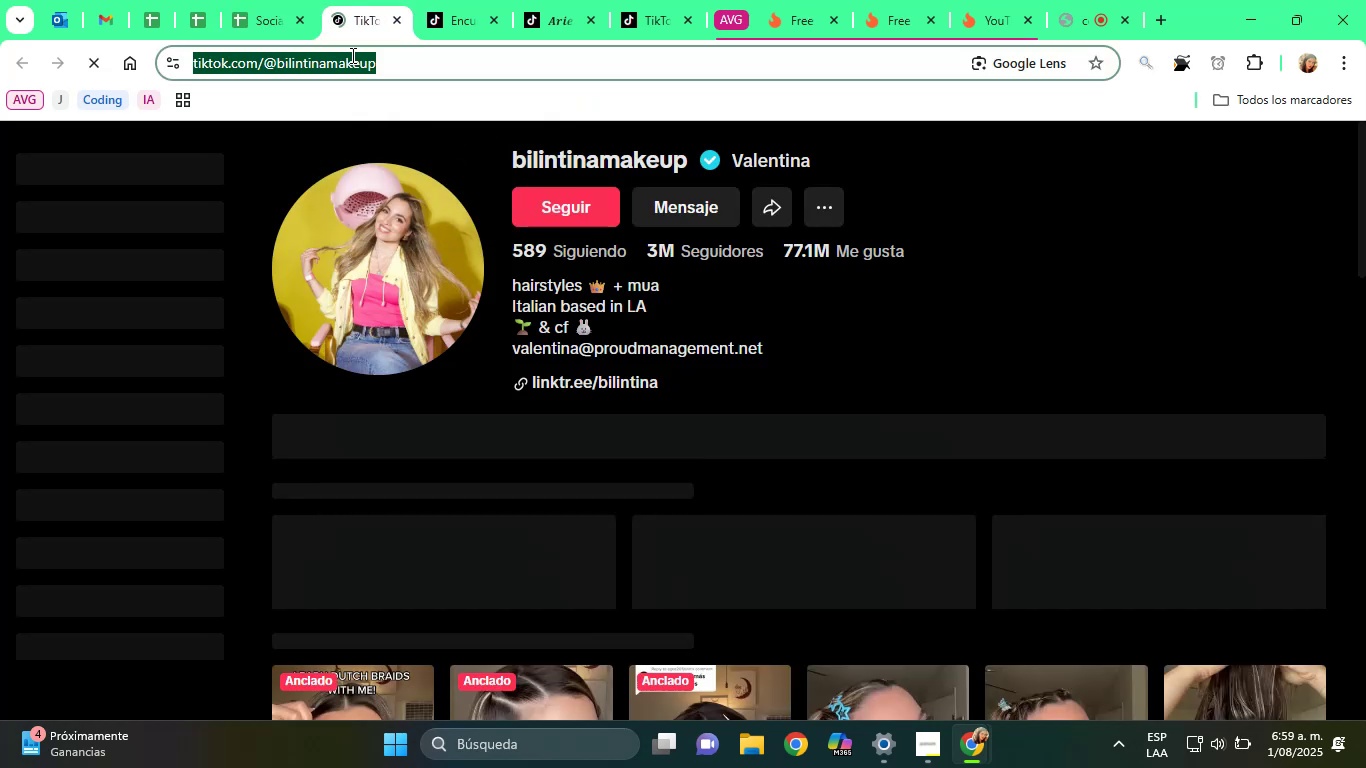 
right_click([351, 55])
 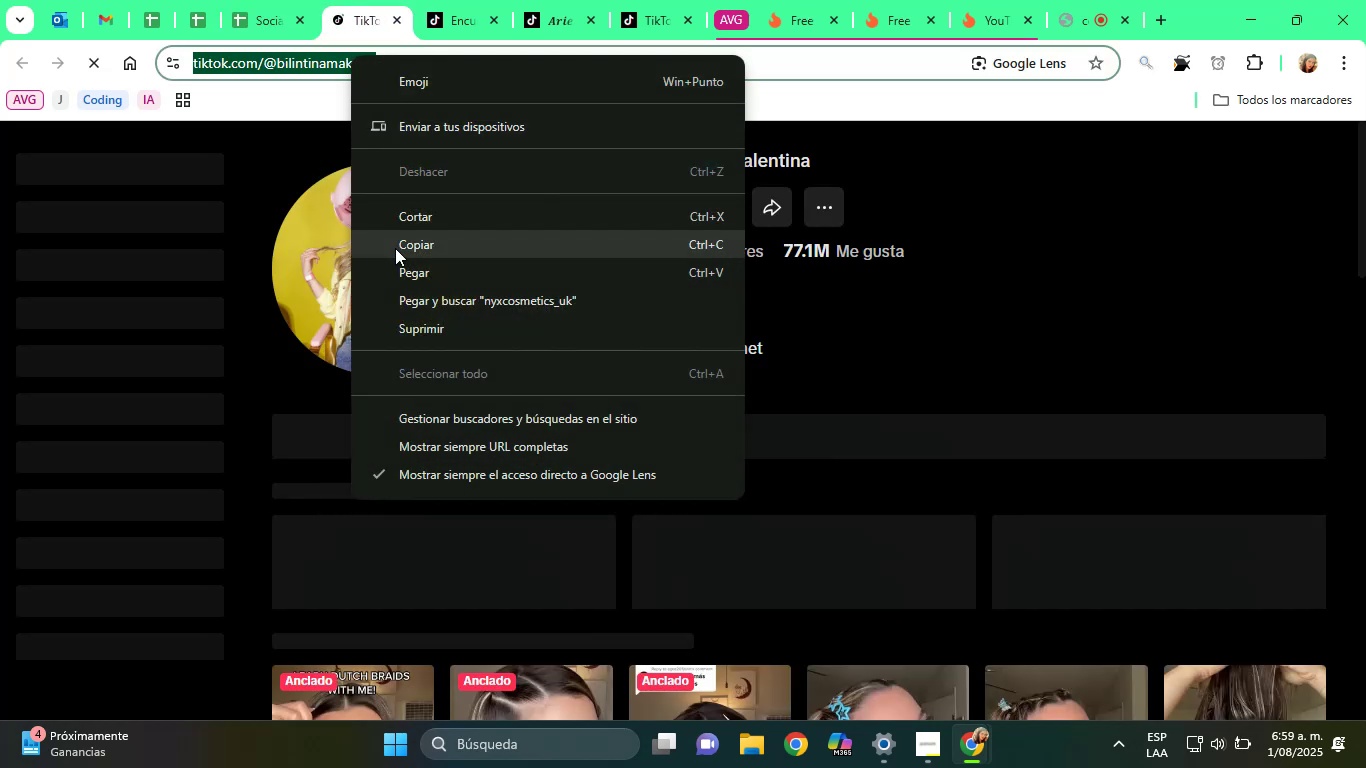 
left_click([395, 248])
 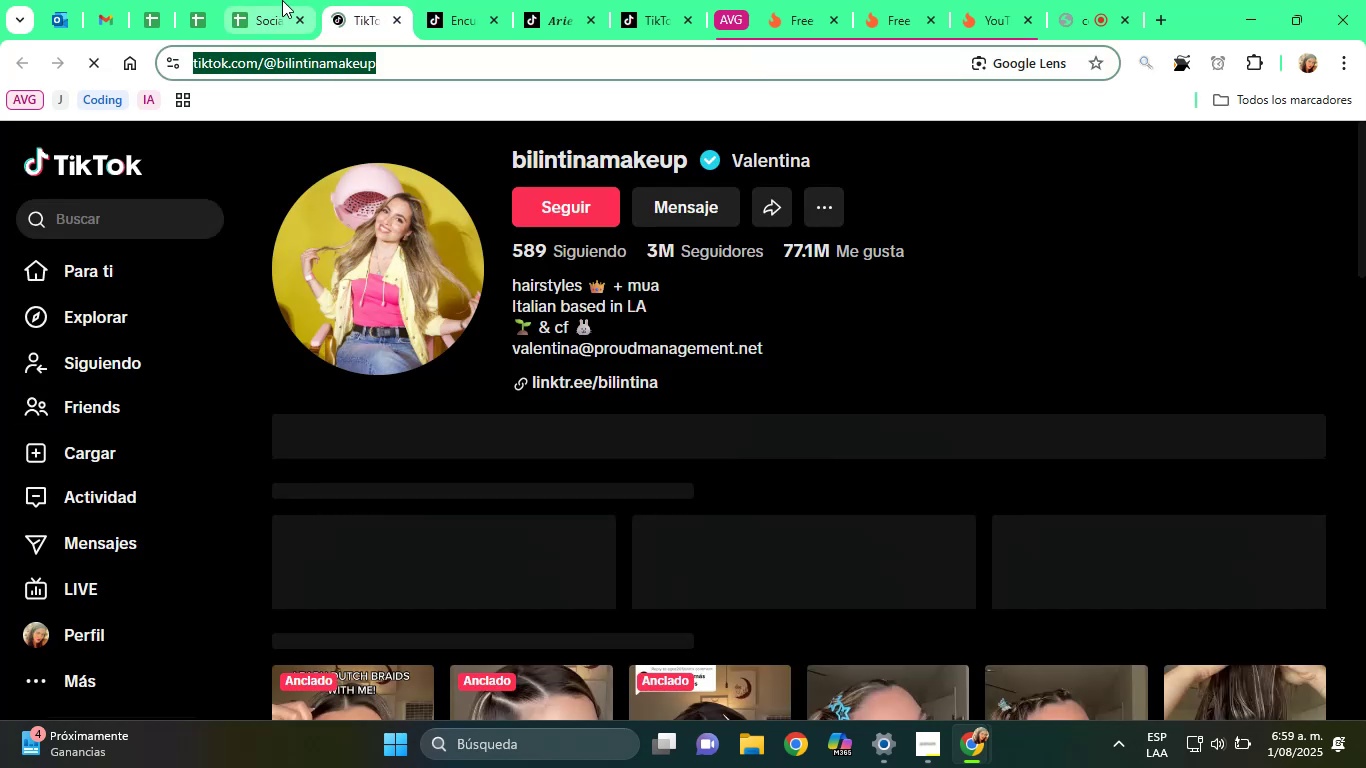 
left_click([258, 0])
 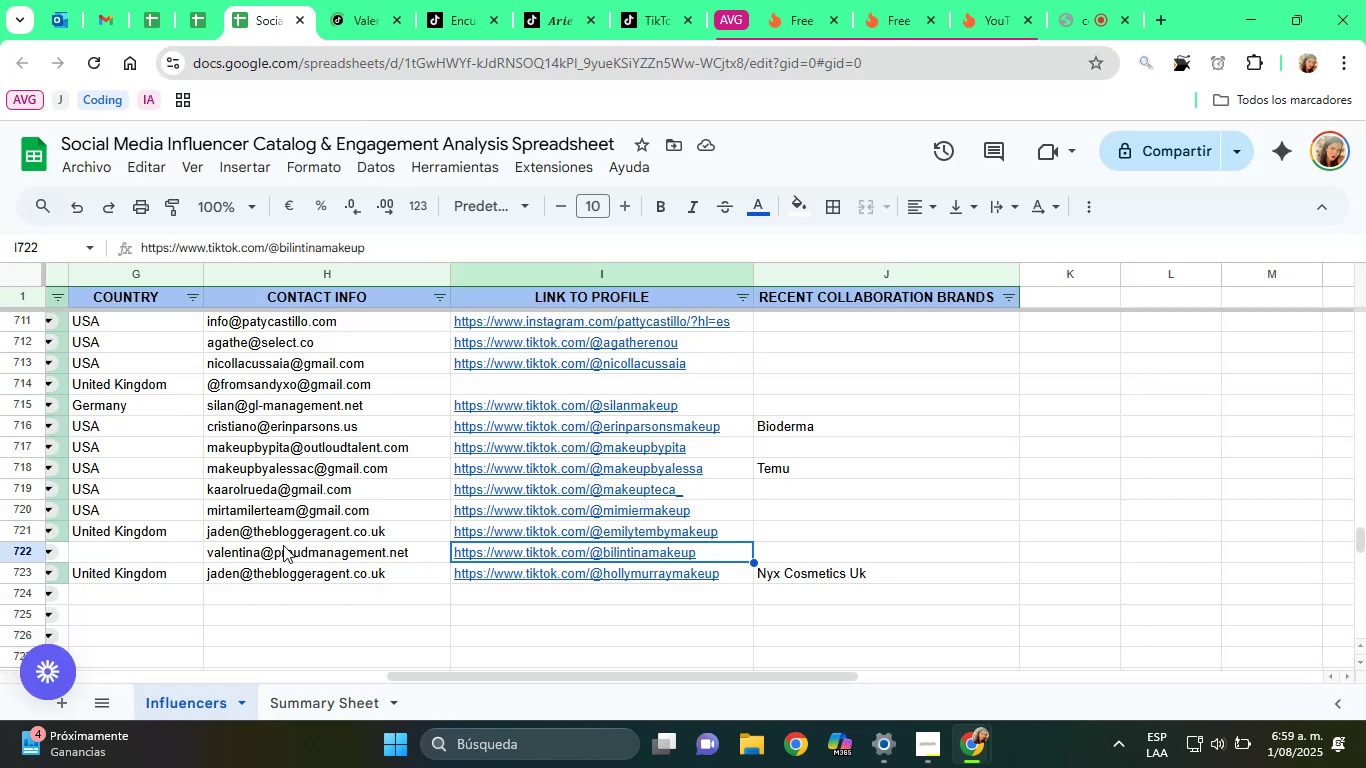 
key(ArrowLeft)
 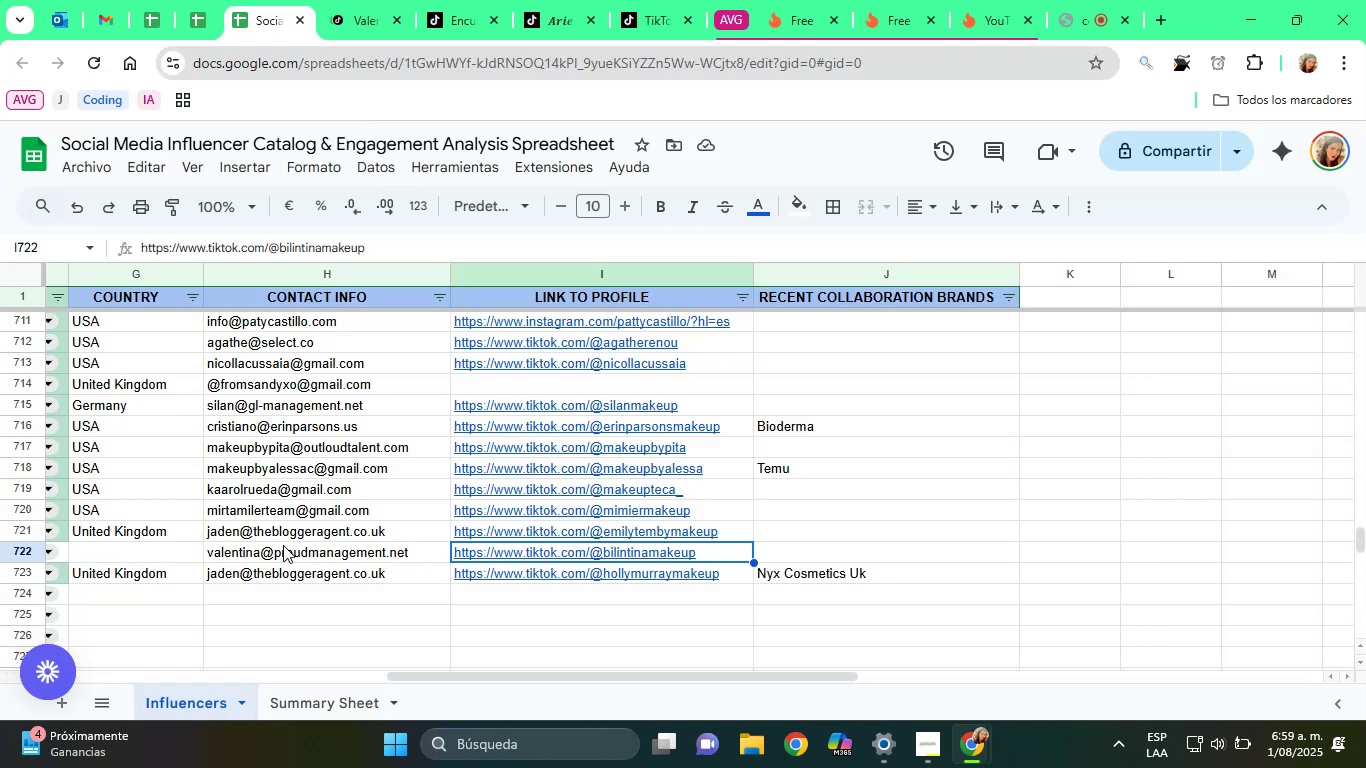 
key(ArrowLeft)
 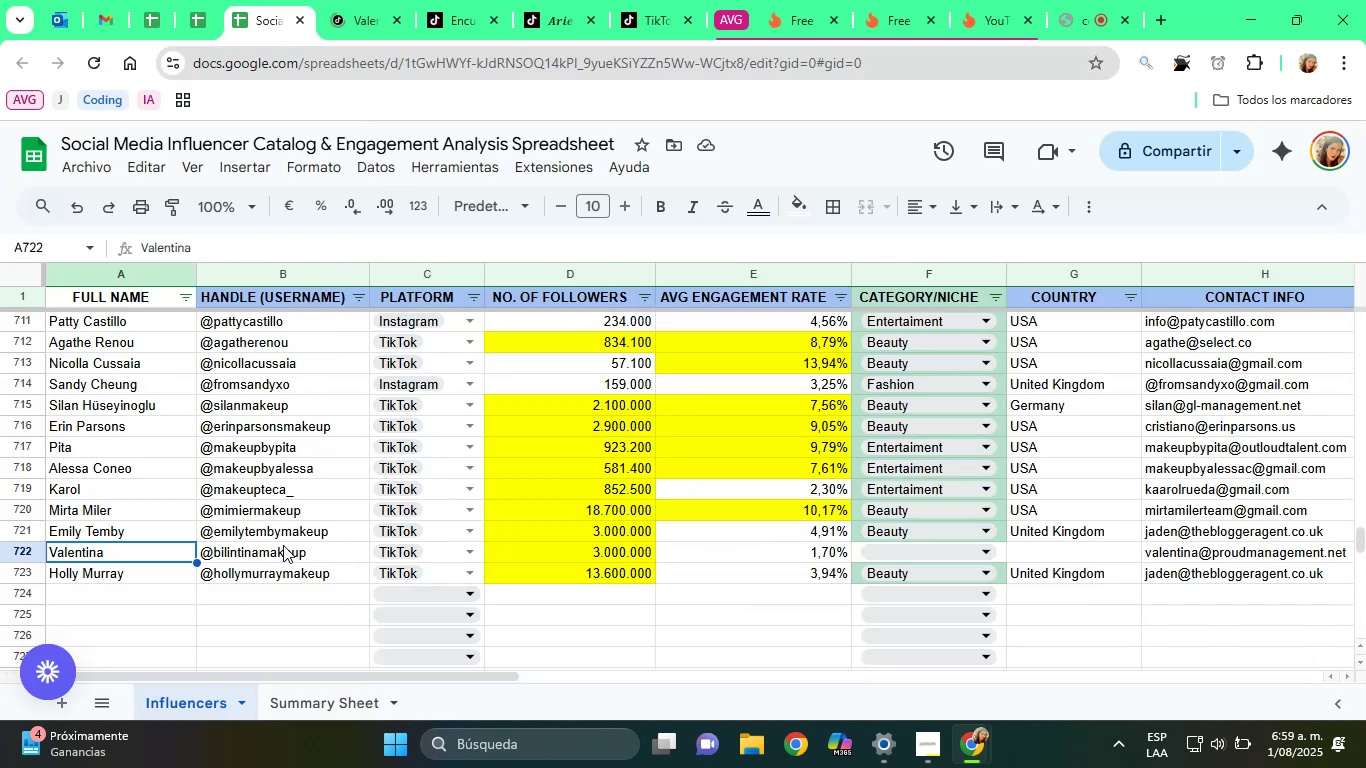 
scroll: coordinate [283, 545], scroll_direction: up, amount: 1.0
 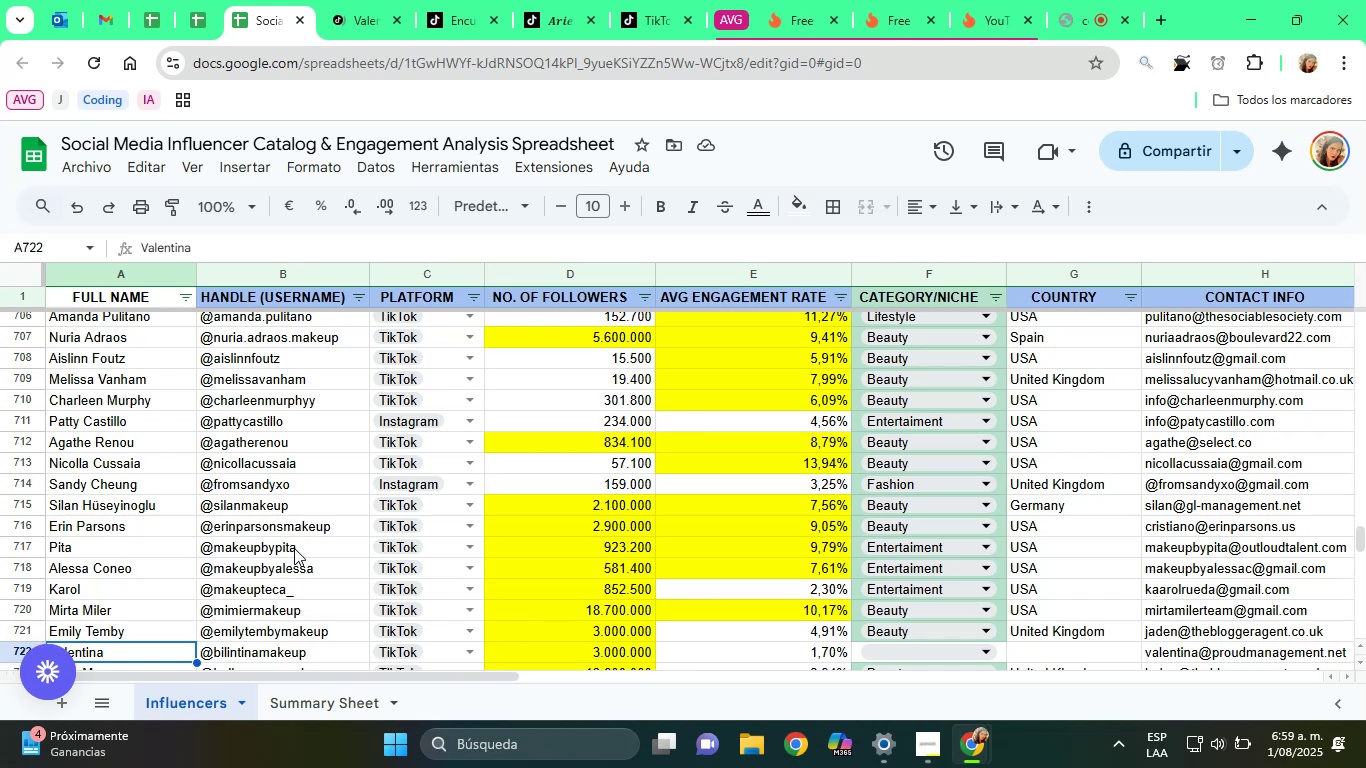 
key(ArrowRight)
 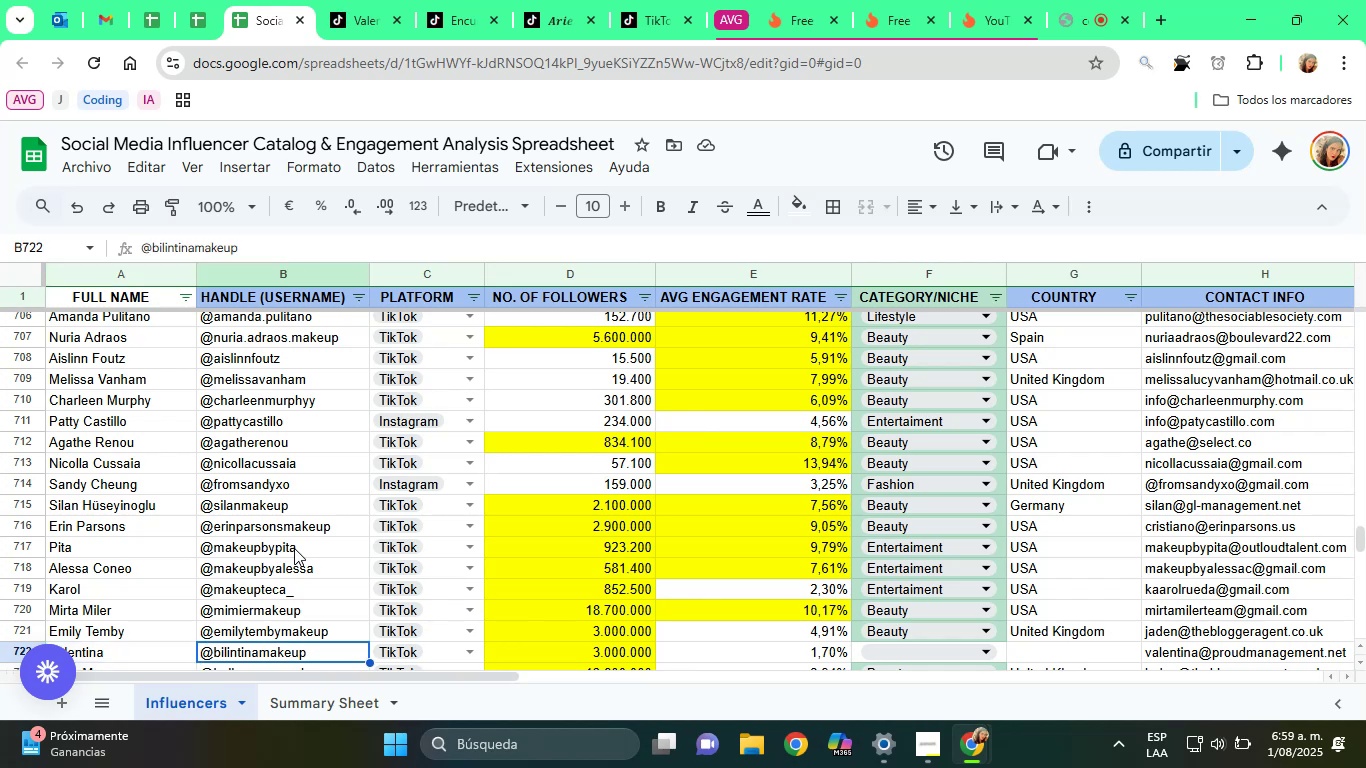 
scroll: coordinate [294, 548], scroll_direction: down, amount: 3.0
 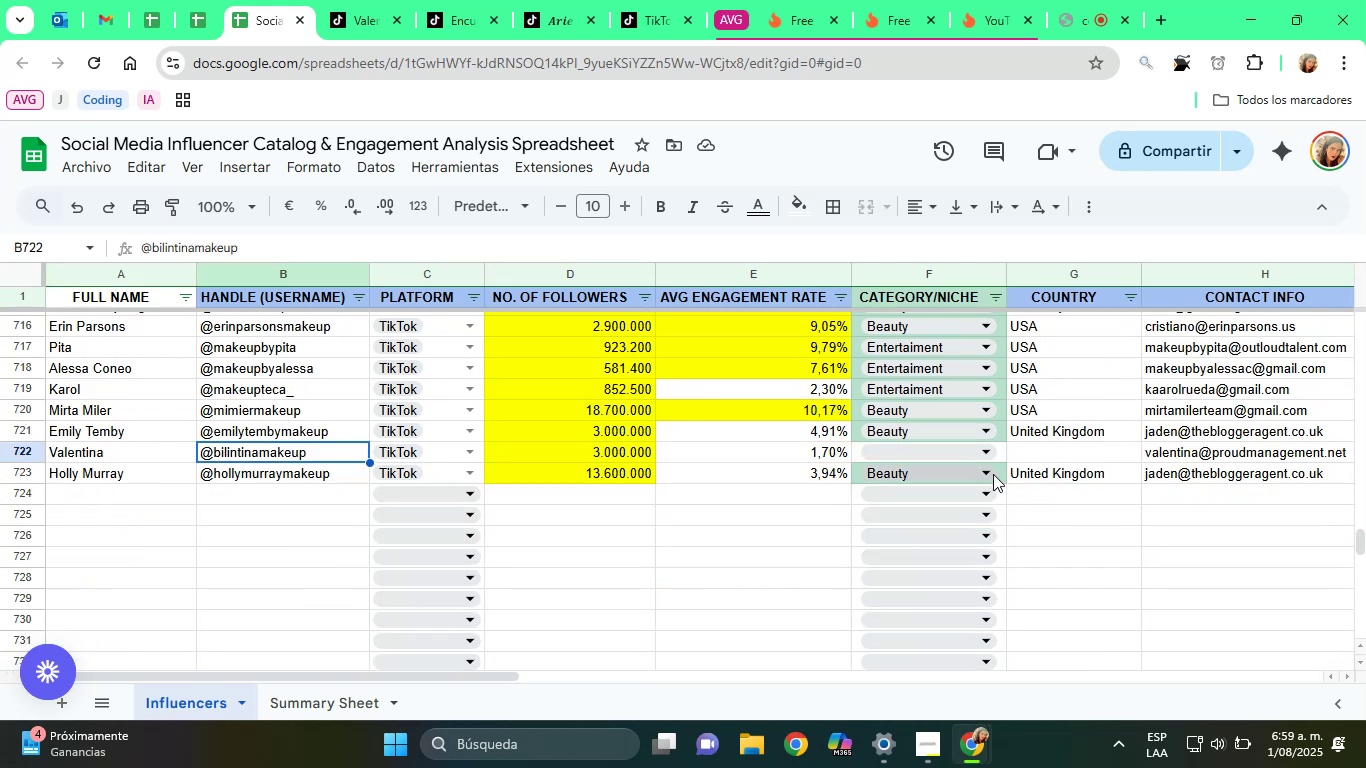 
left_click([1030, 456])
 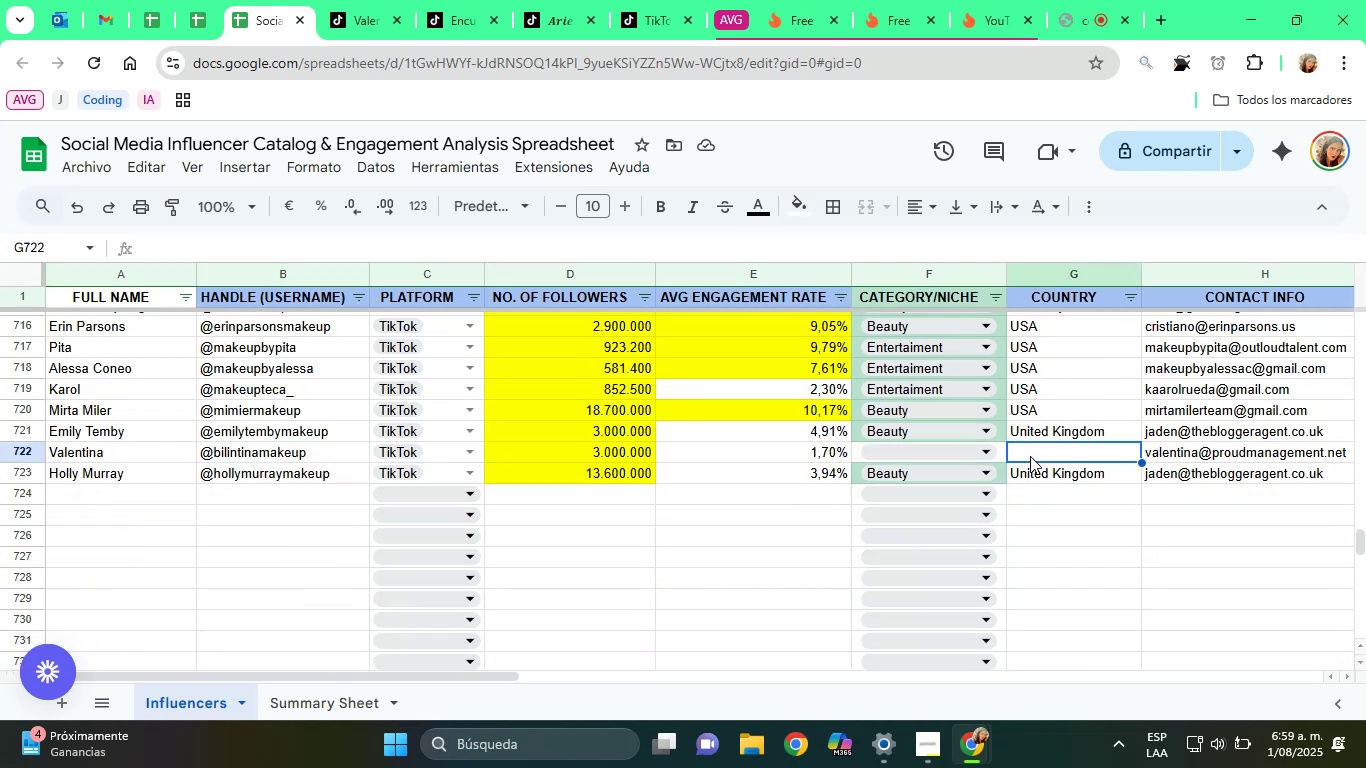 
type(USA)
 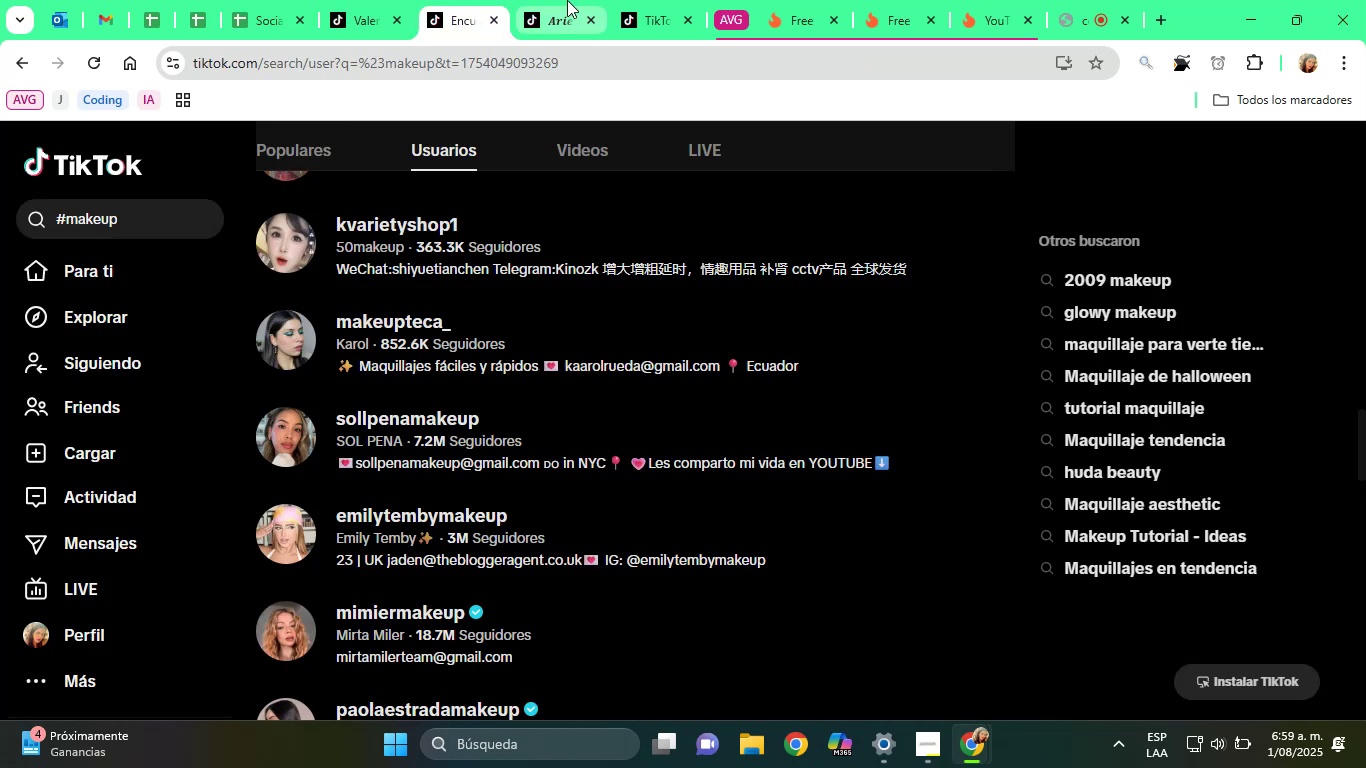 
left_click([347, 0])
 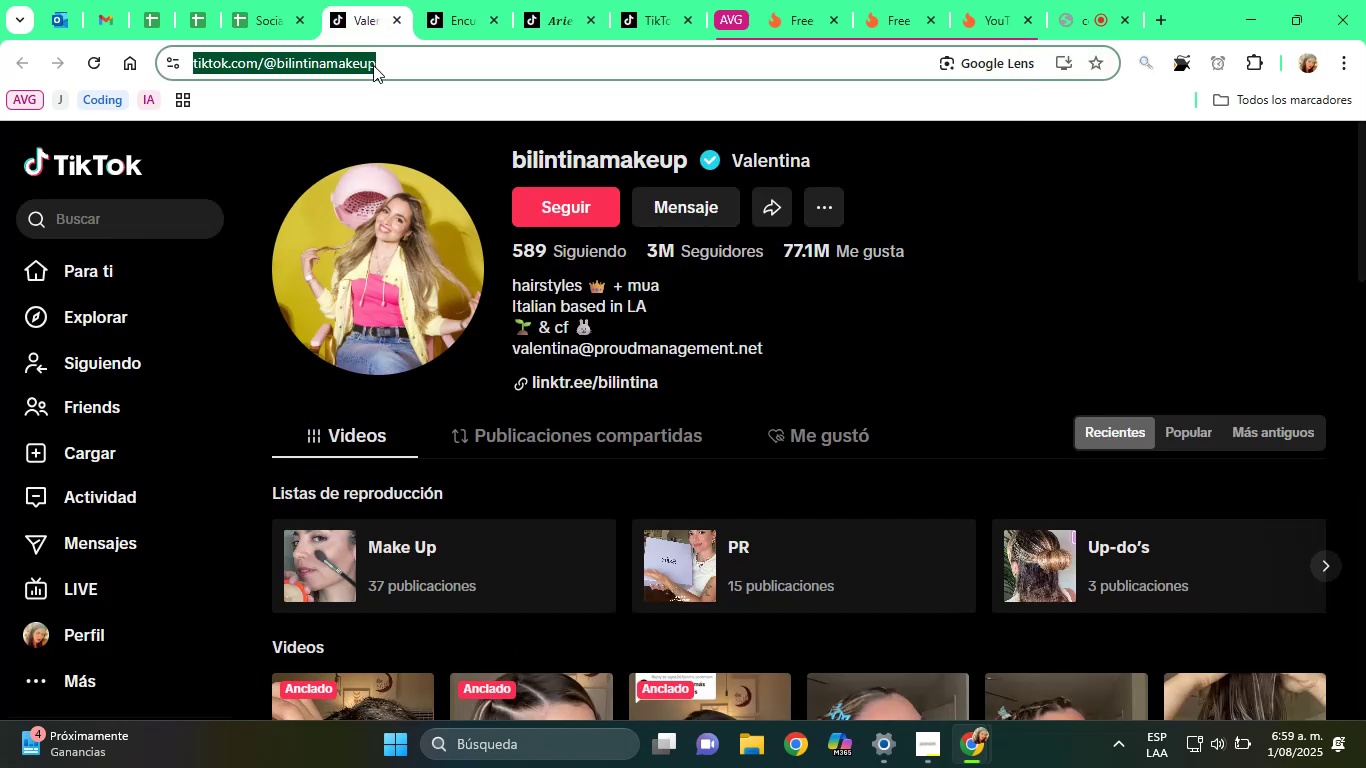 
scroll: coordinate [528, 315], scroll_direction: down, amount: 5.0
 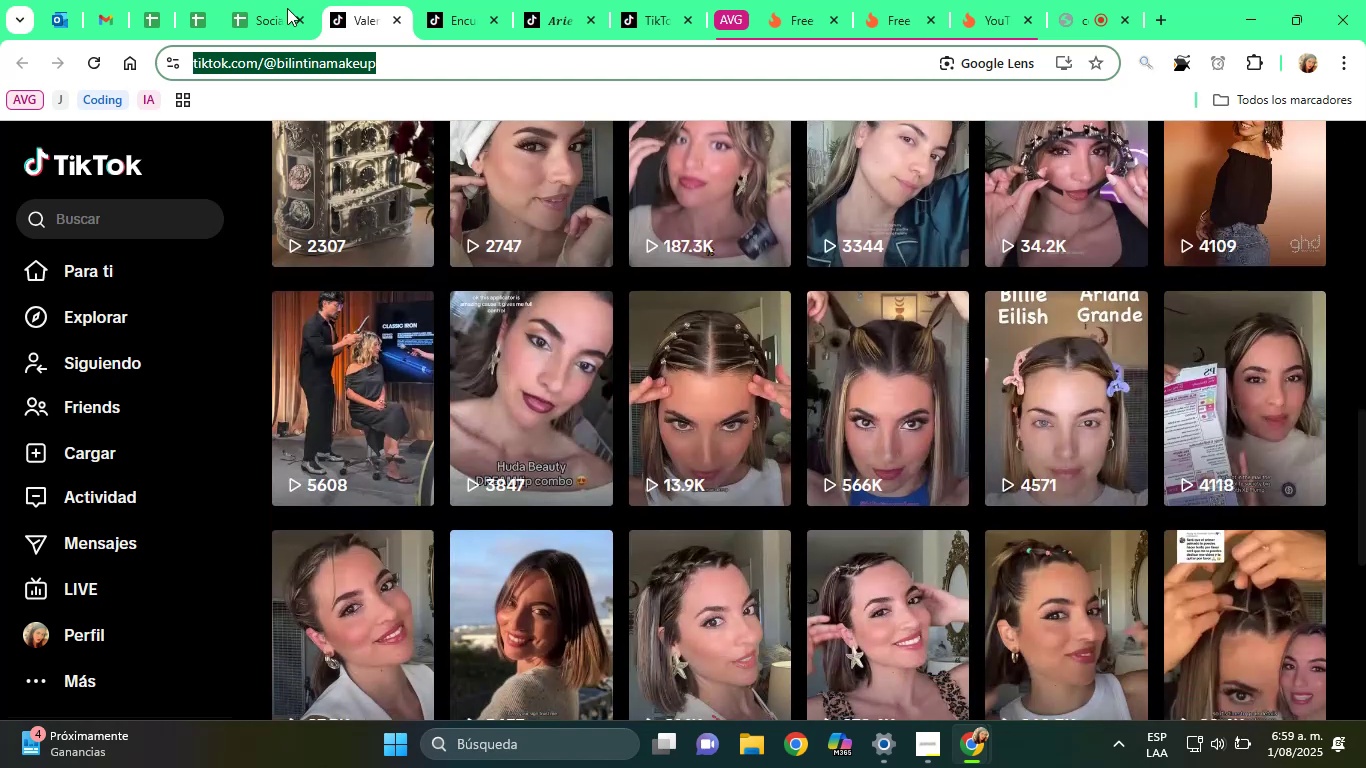 
left_click([260, 3])
 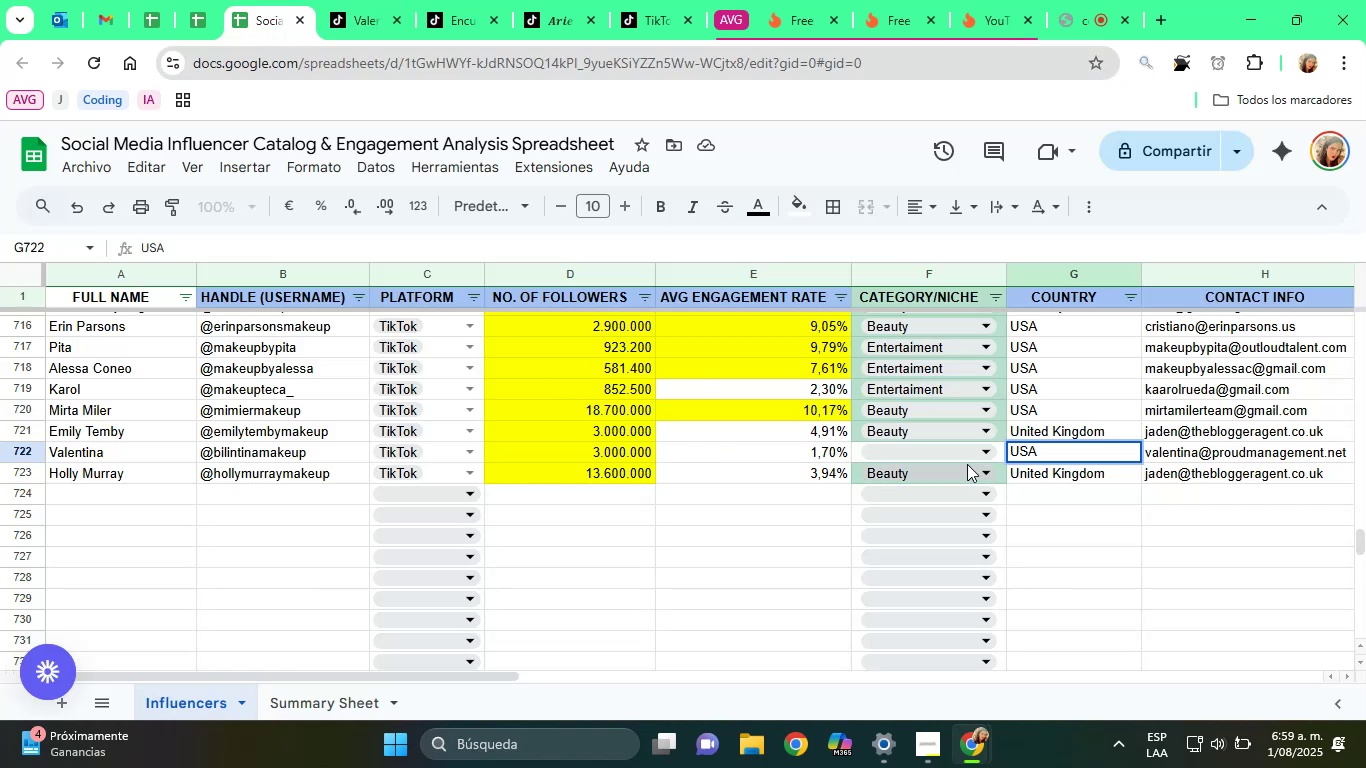 
left_click([952, 450])
 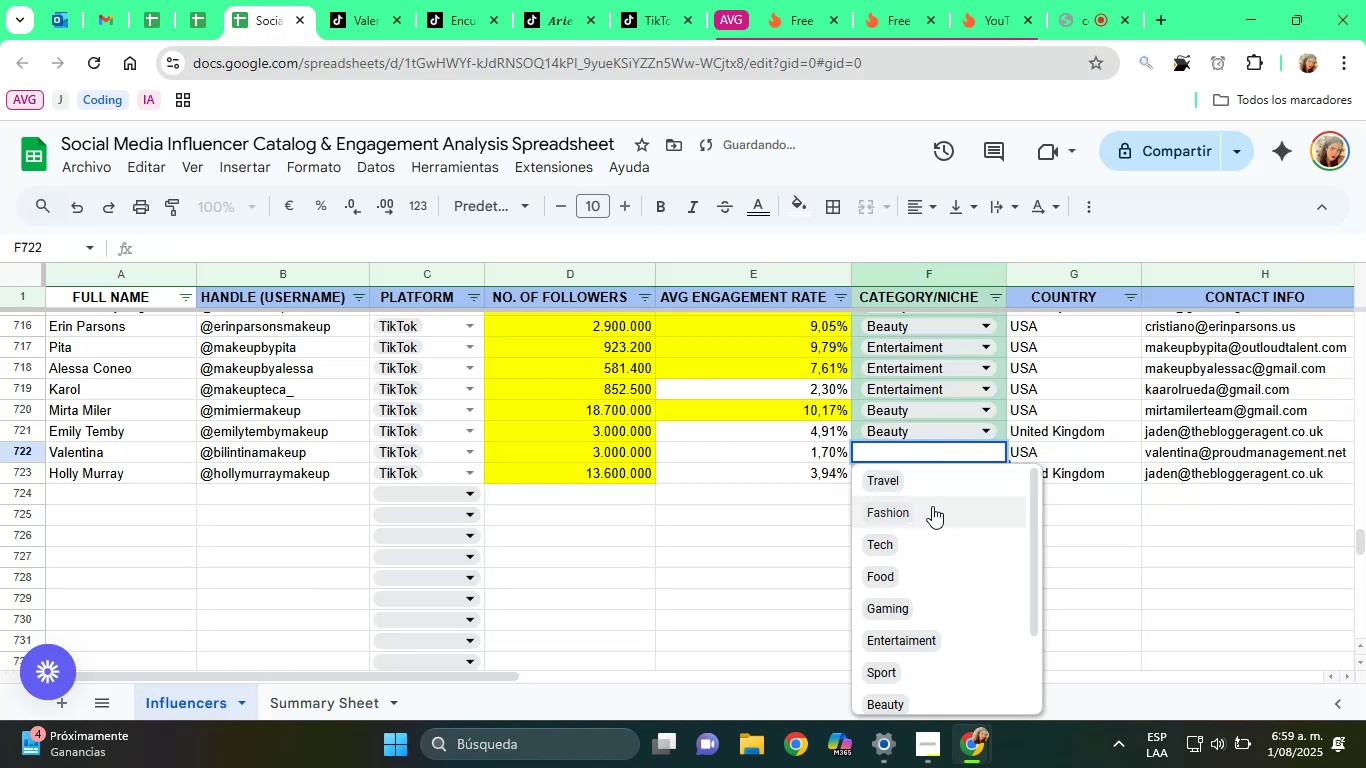 
scroll: coordinate [928, 523], scroll_direction: down, amount: 2.0
 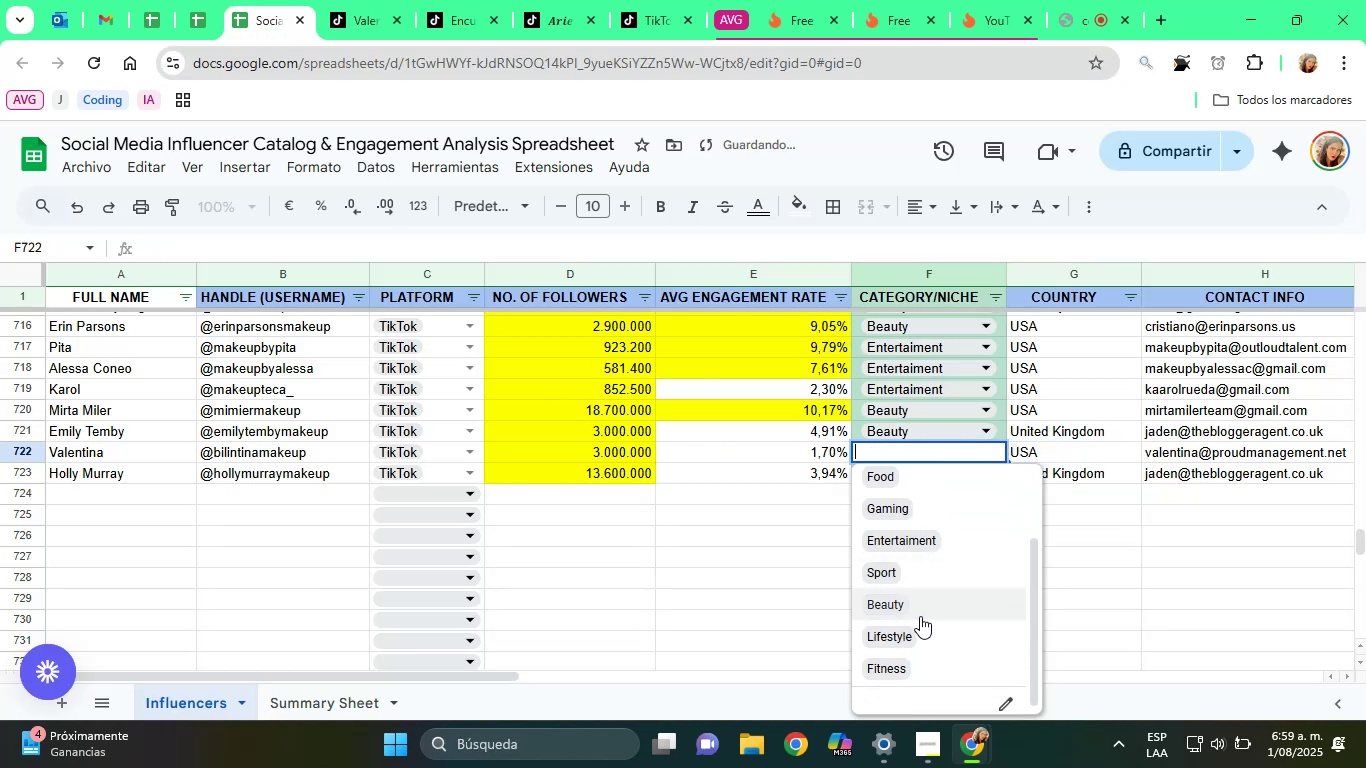 
left_click([905, 598])
 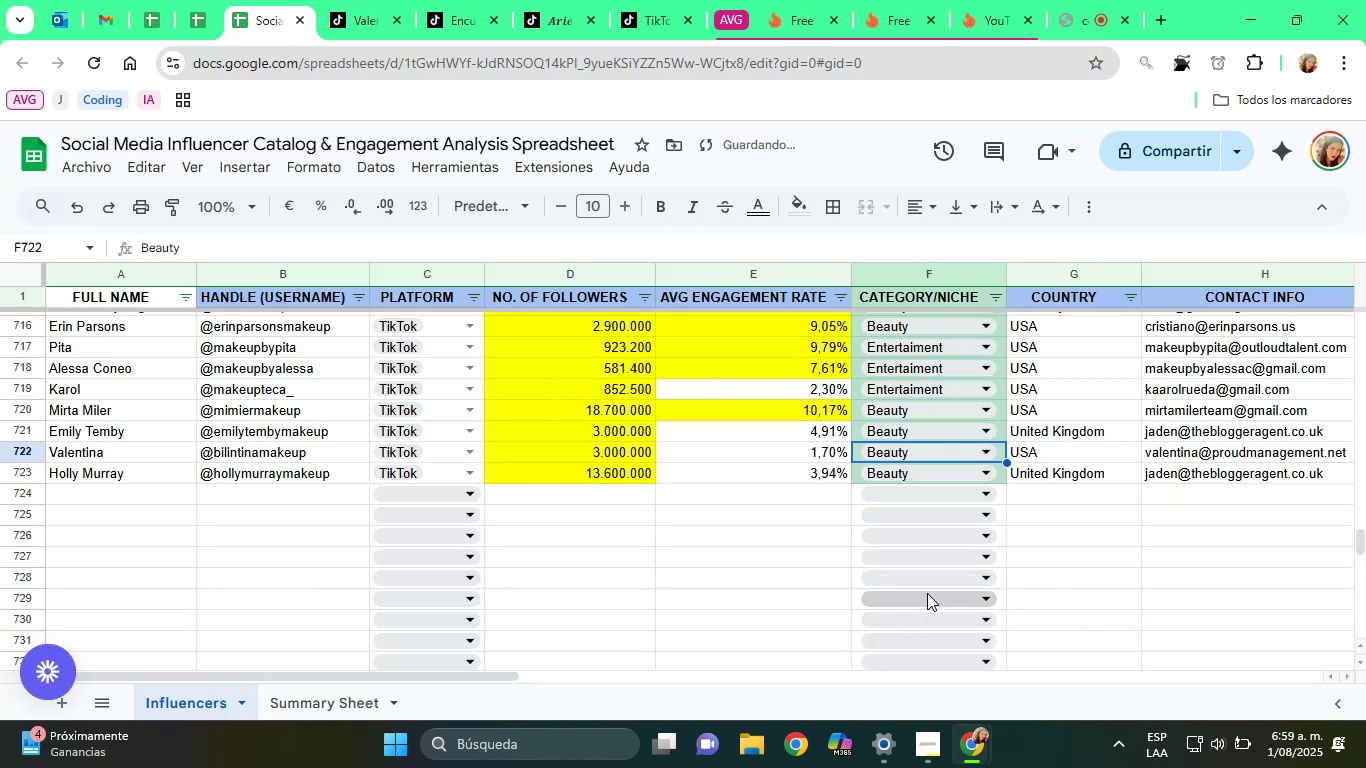 
key(ArrowRight)
 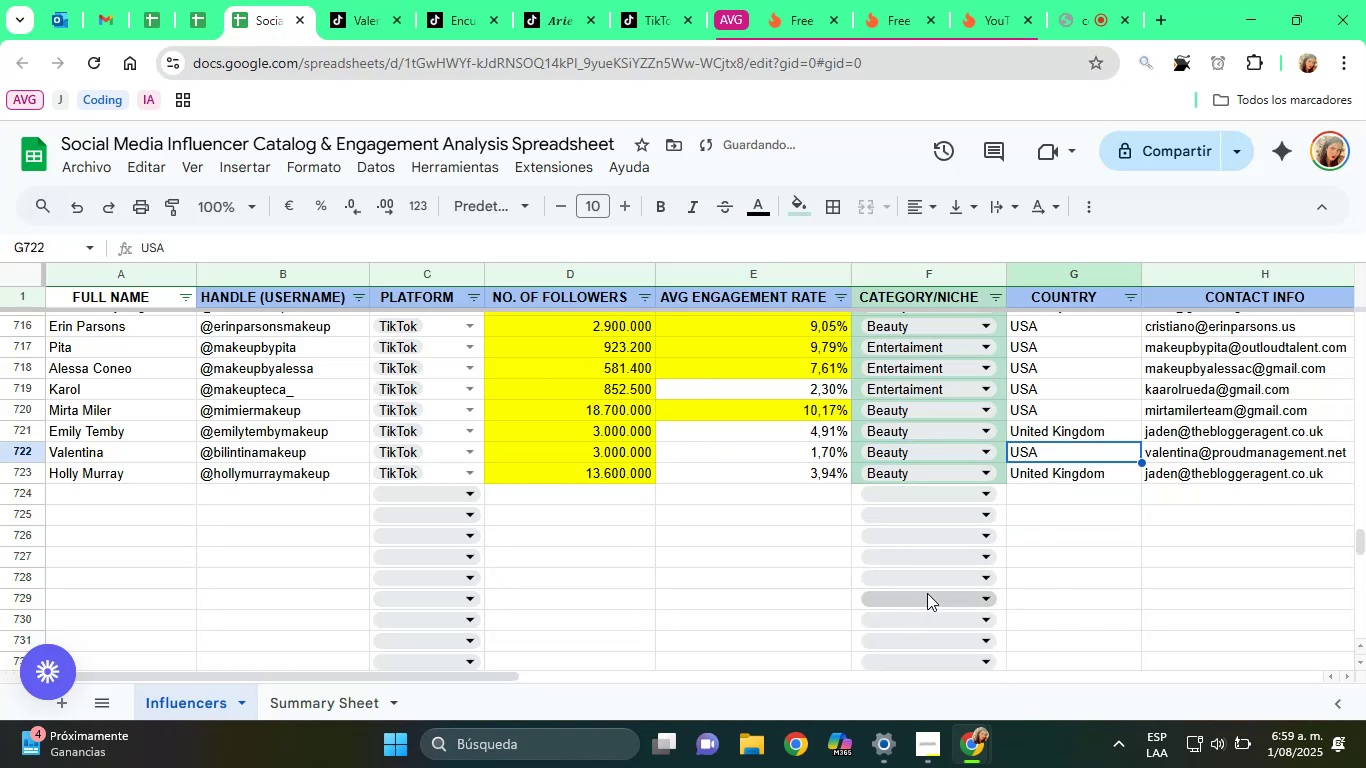 
key(ArrowRight)
 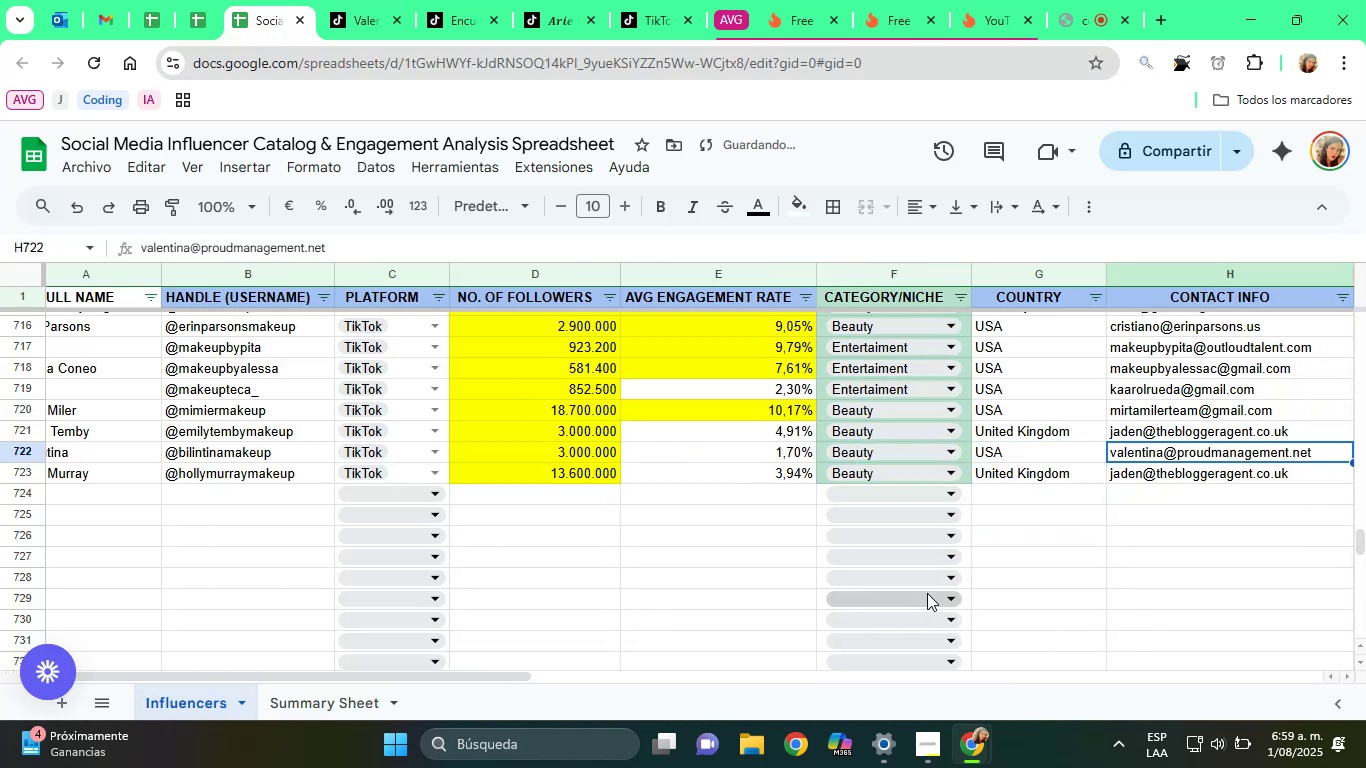 
key(ArrowRight)
 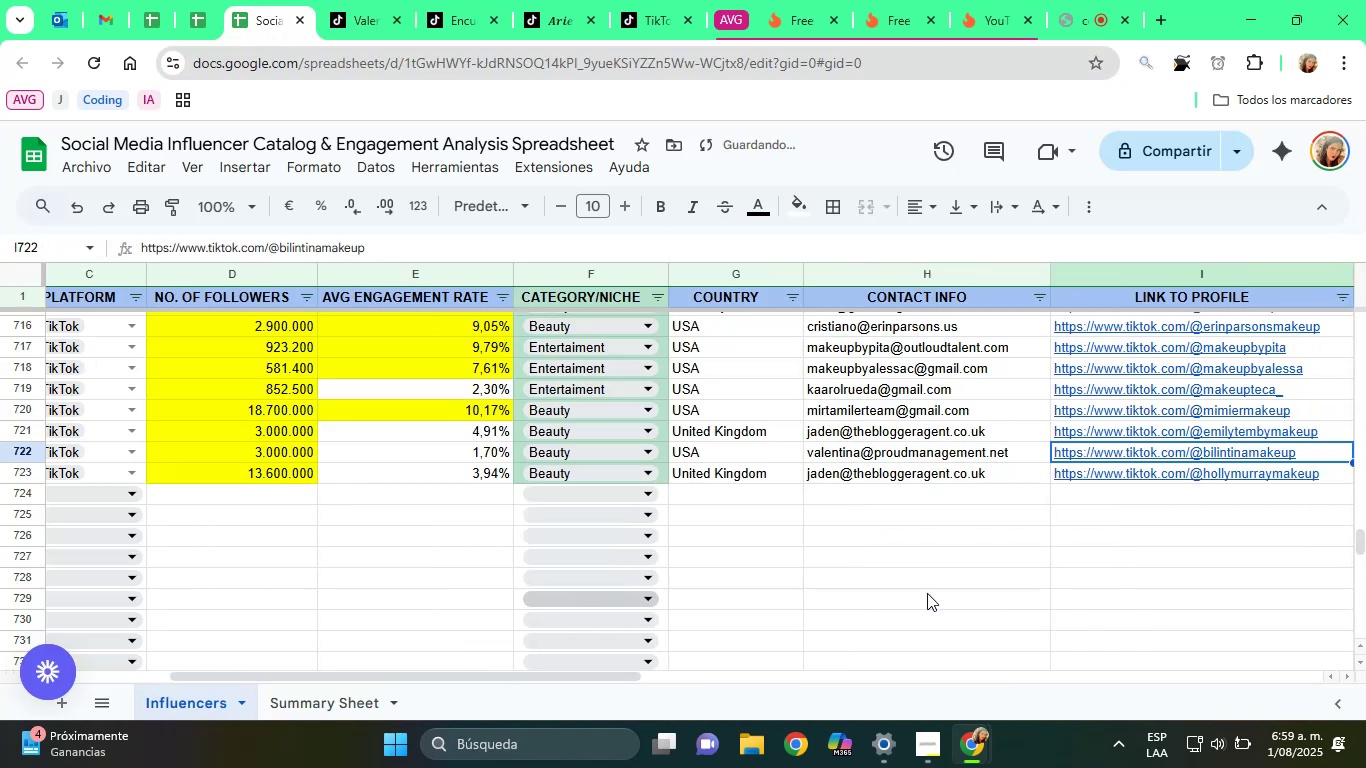 
key(ArrowRight)
 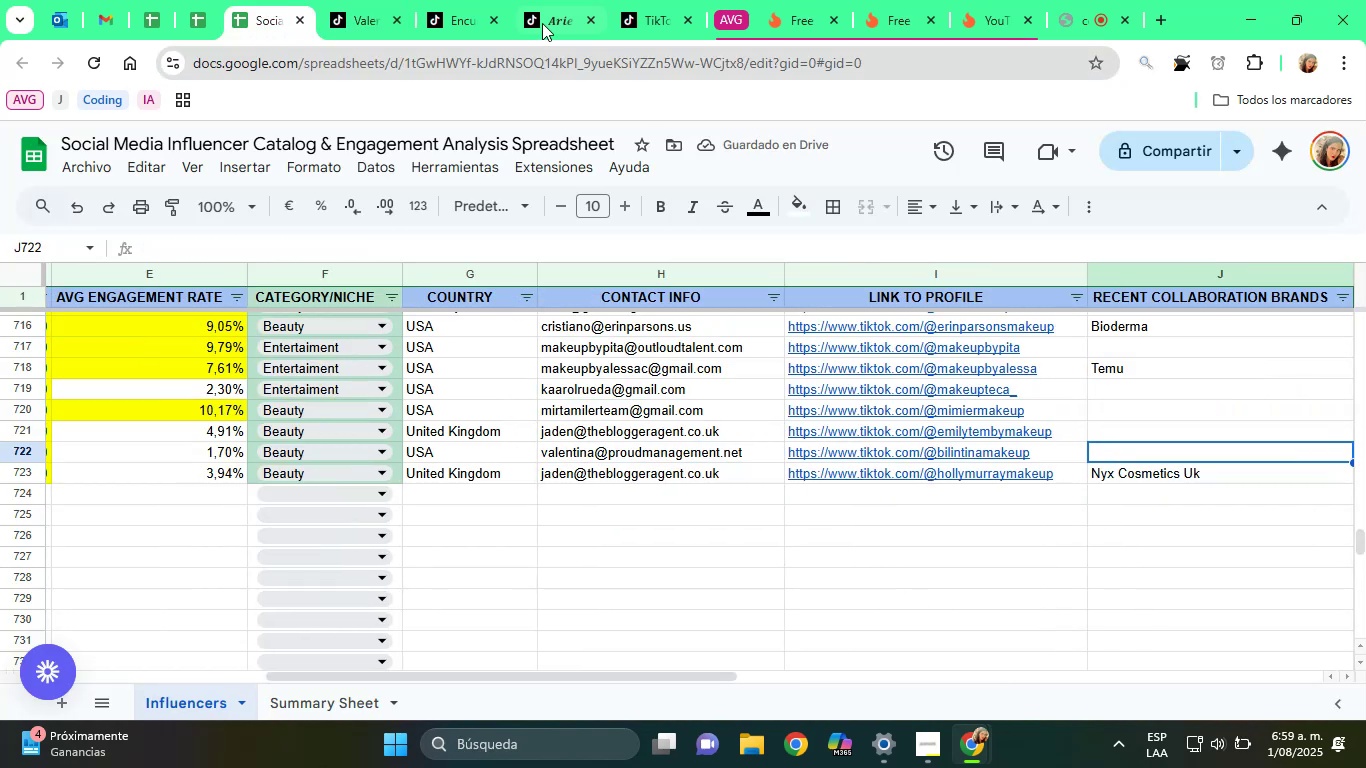 
left_click([452, 0])
 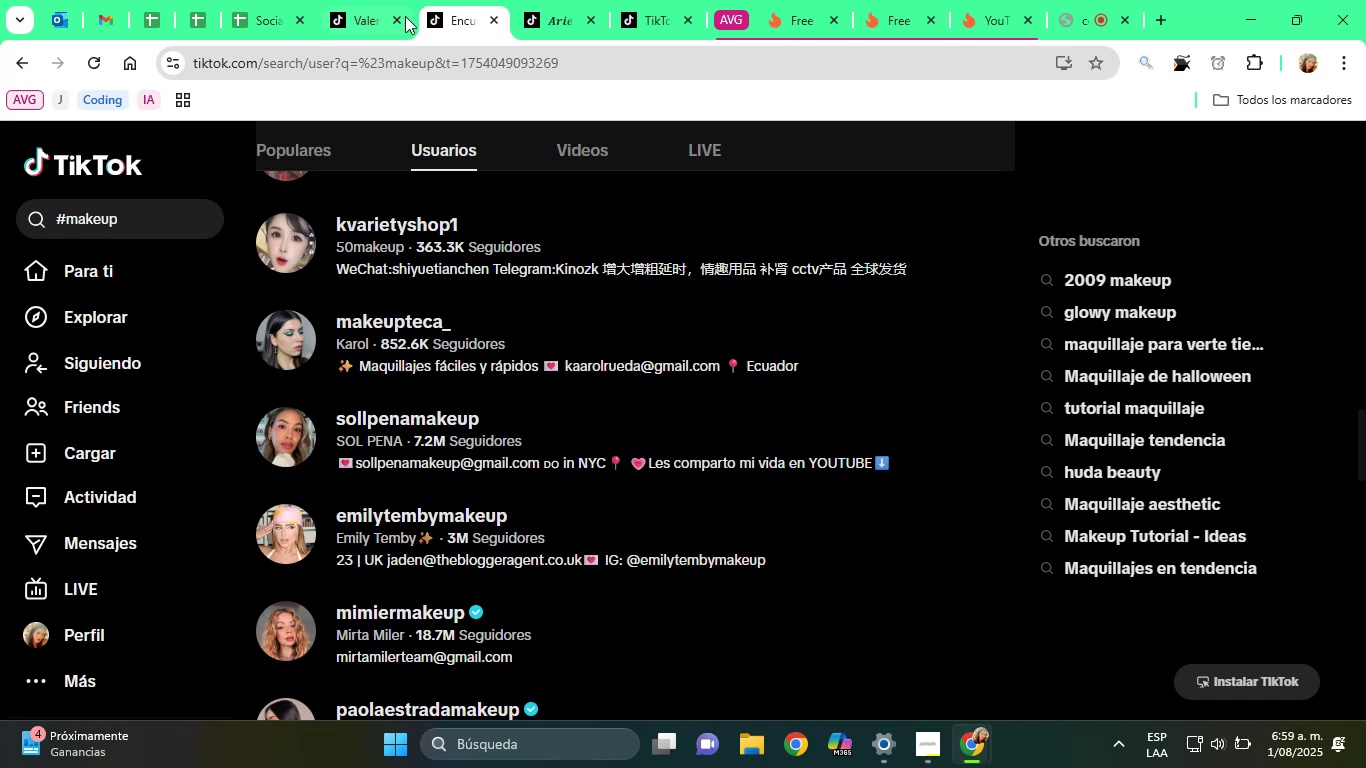 
left_click([381, 7])
 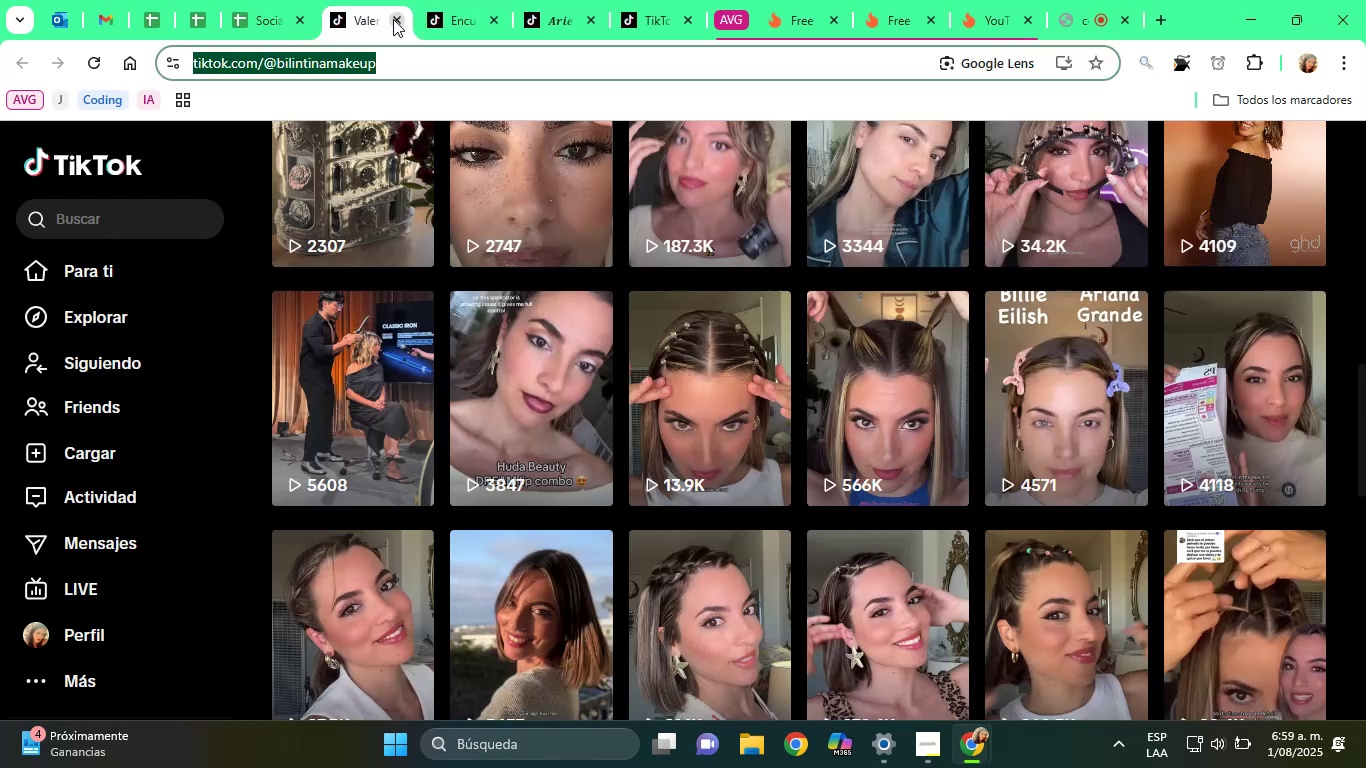 
left_click([393, 19])
 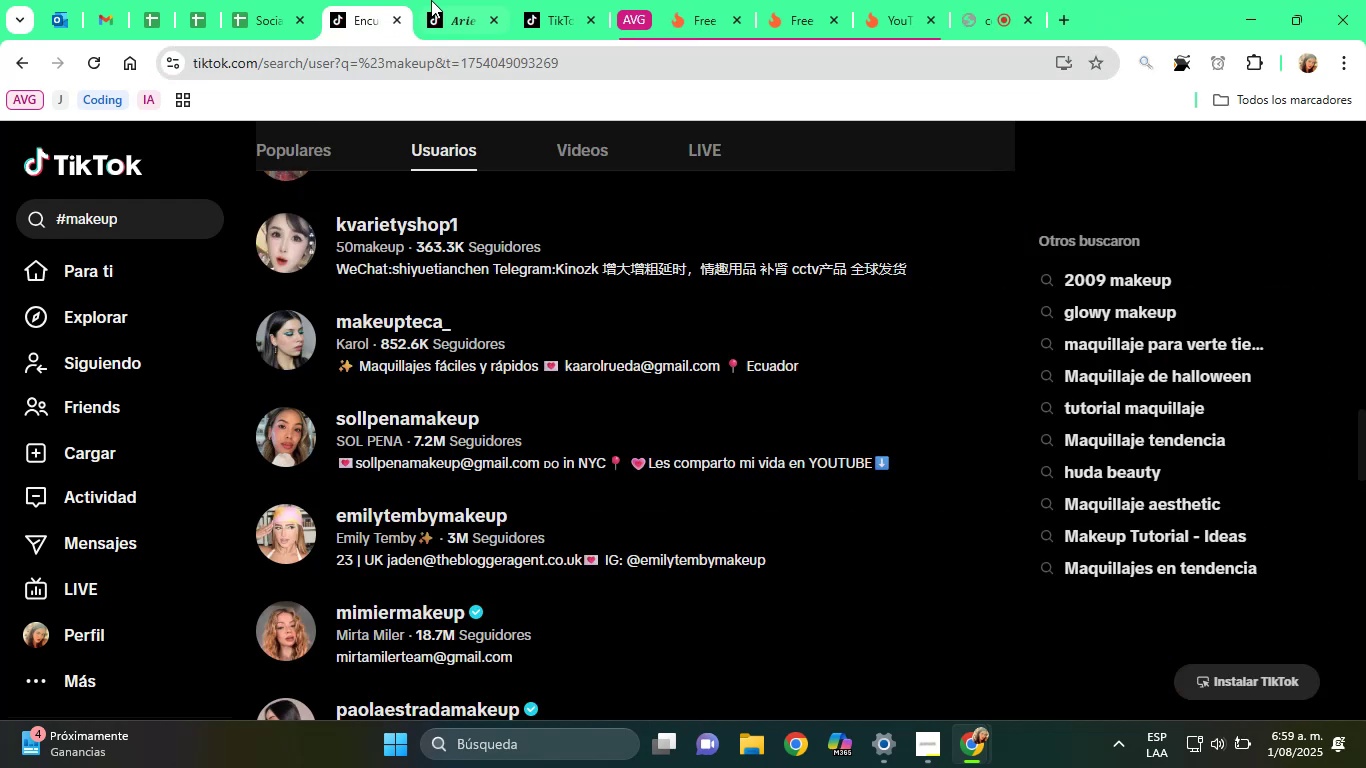 
left_click([434, 0])
 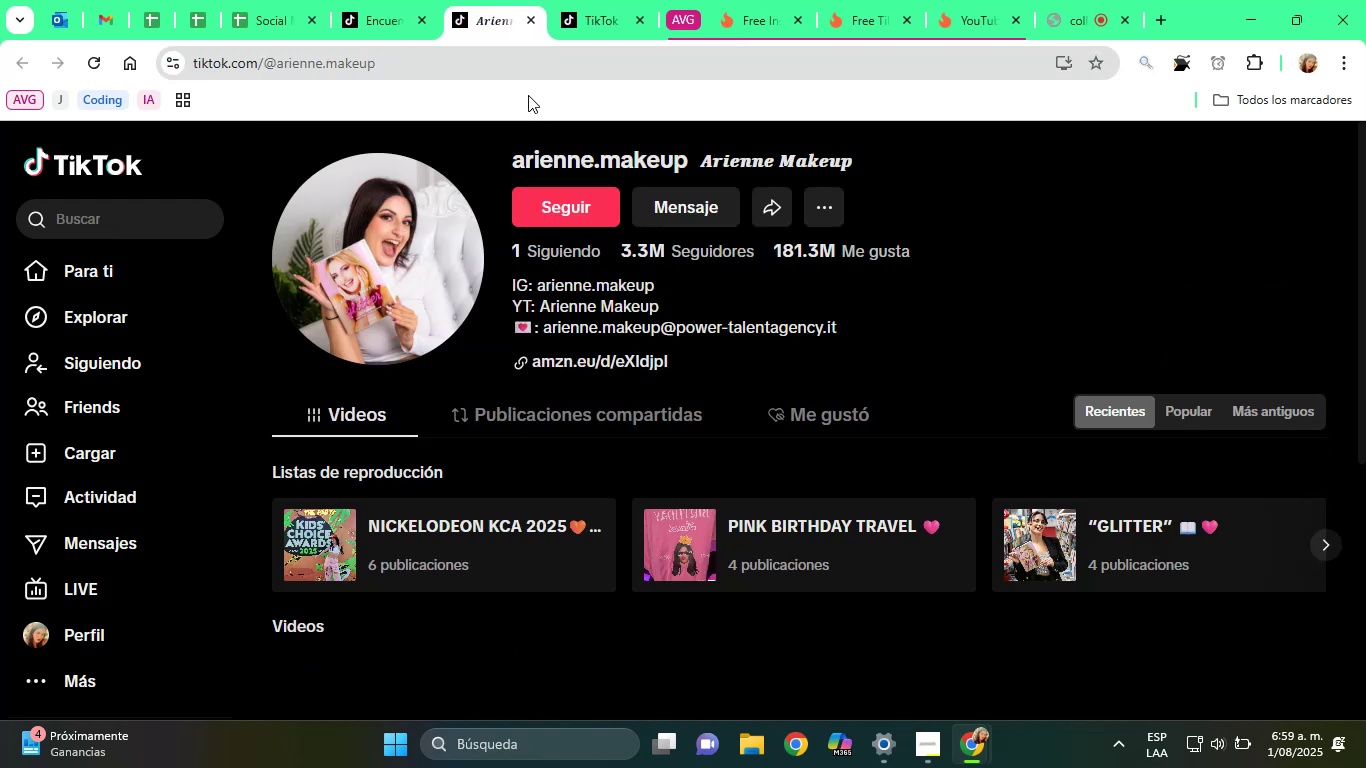 
left_click([621, 0])
 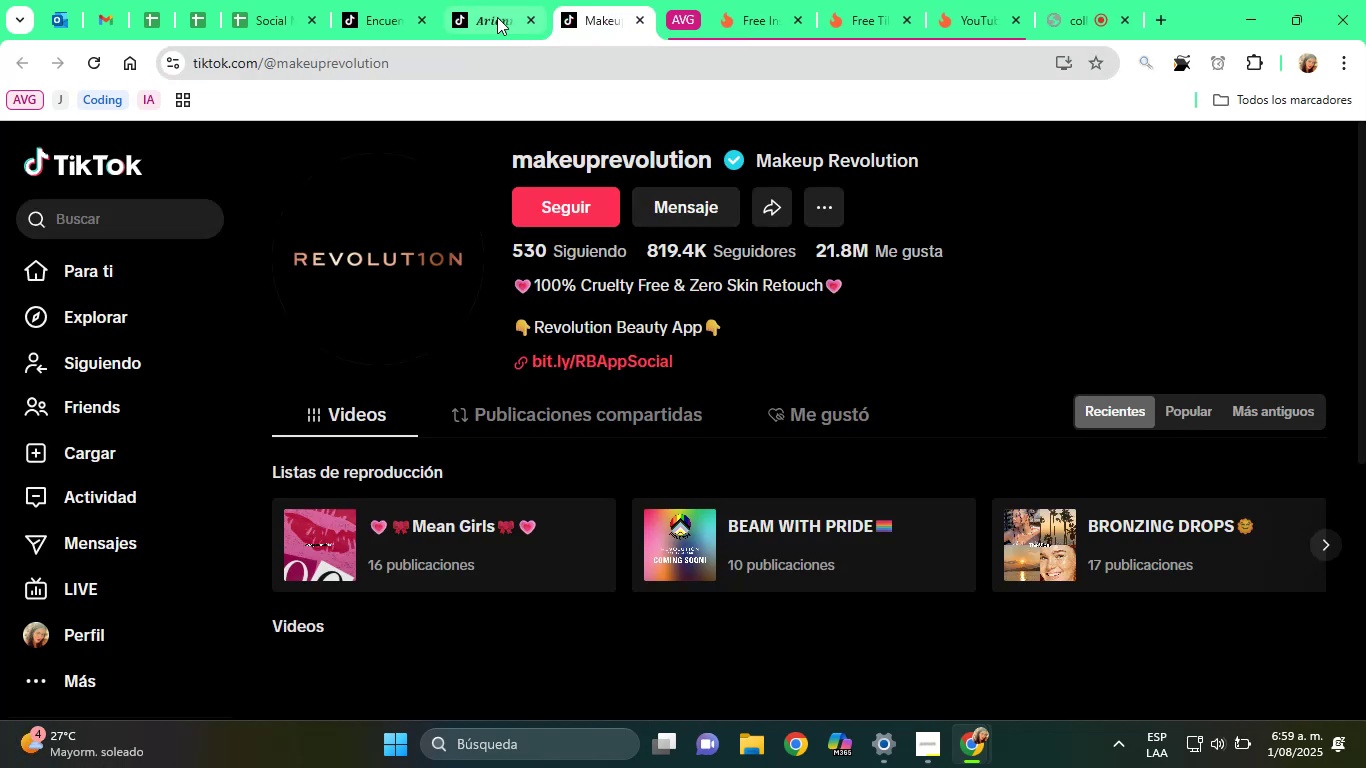 
left_click([473, 0])
 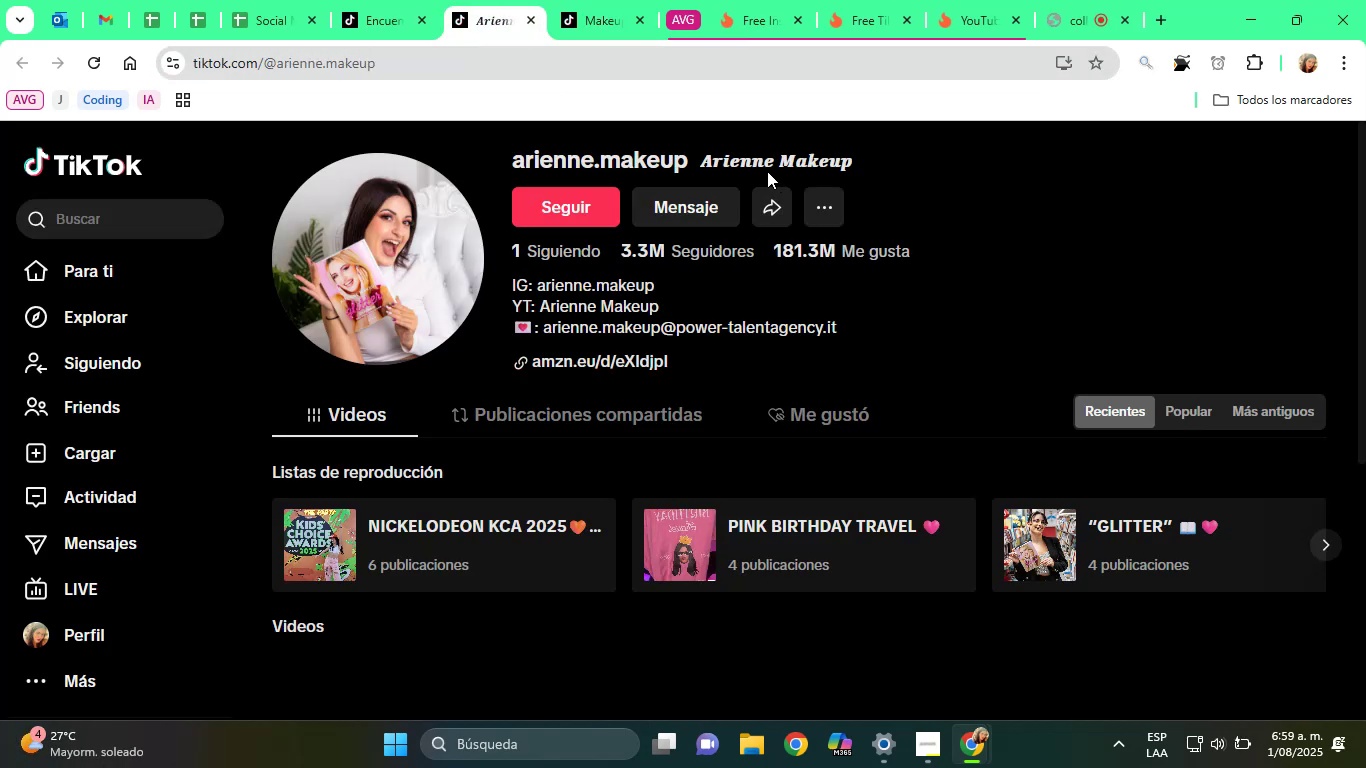 
left_click_drag(start_coordinate=[511, 158], to_coordinate=[682, 162])
 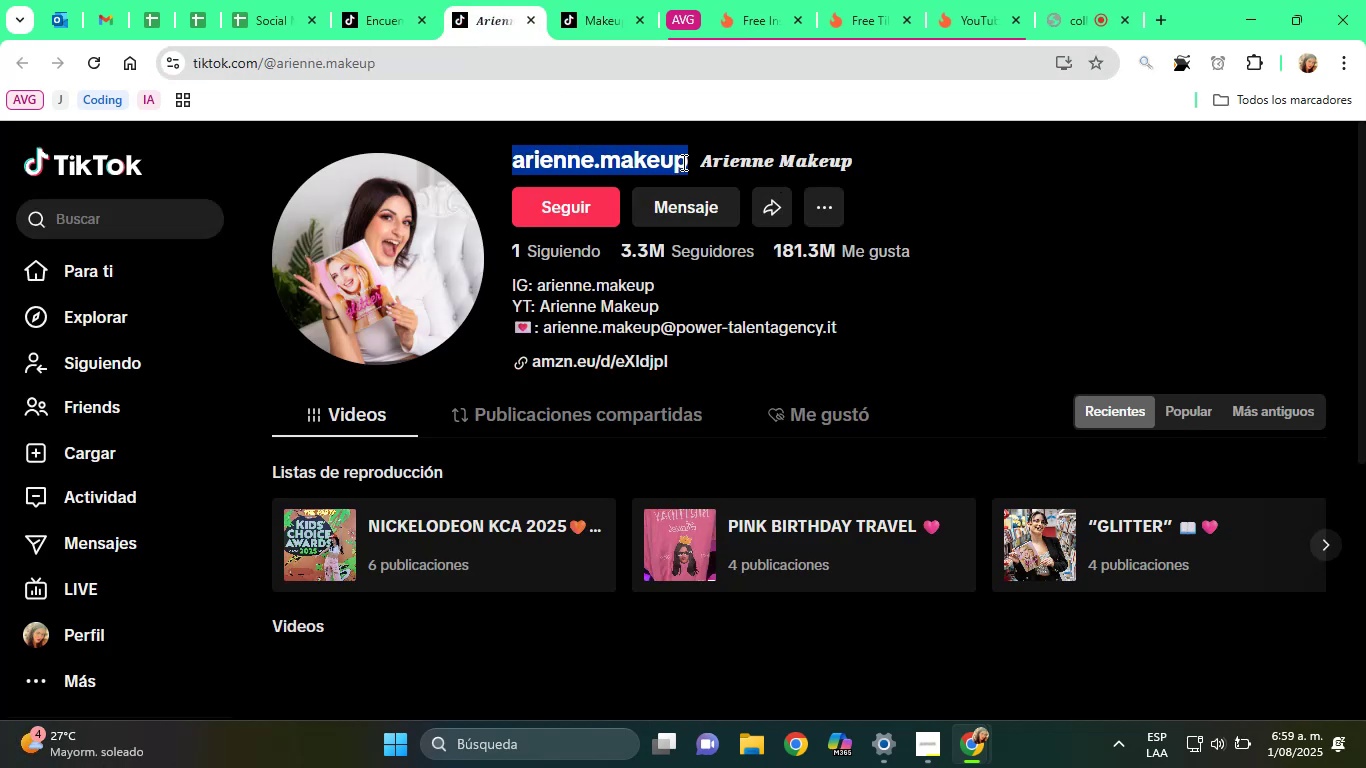 
right_click([682, 162])
 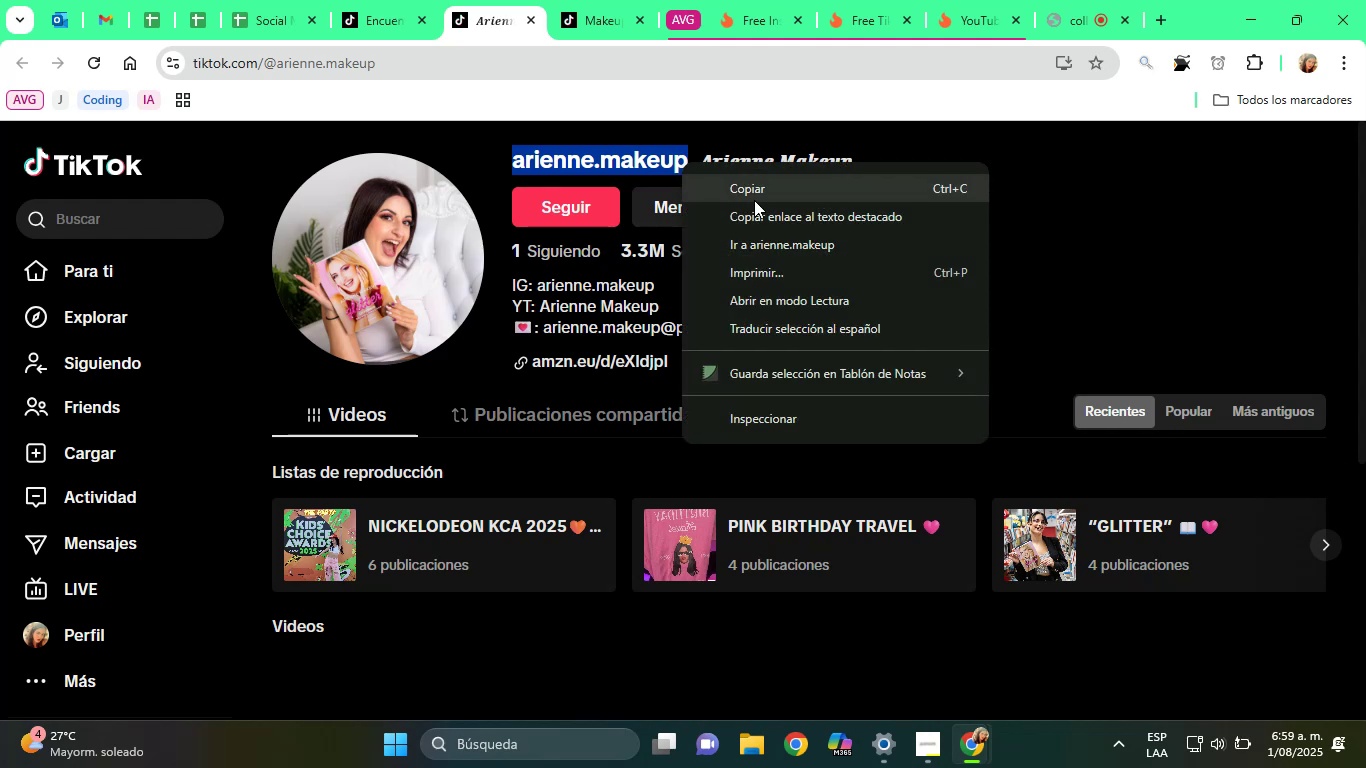 
left_click([754, 200])
 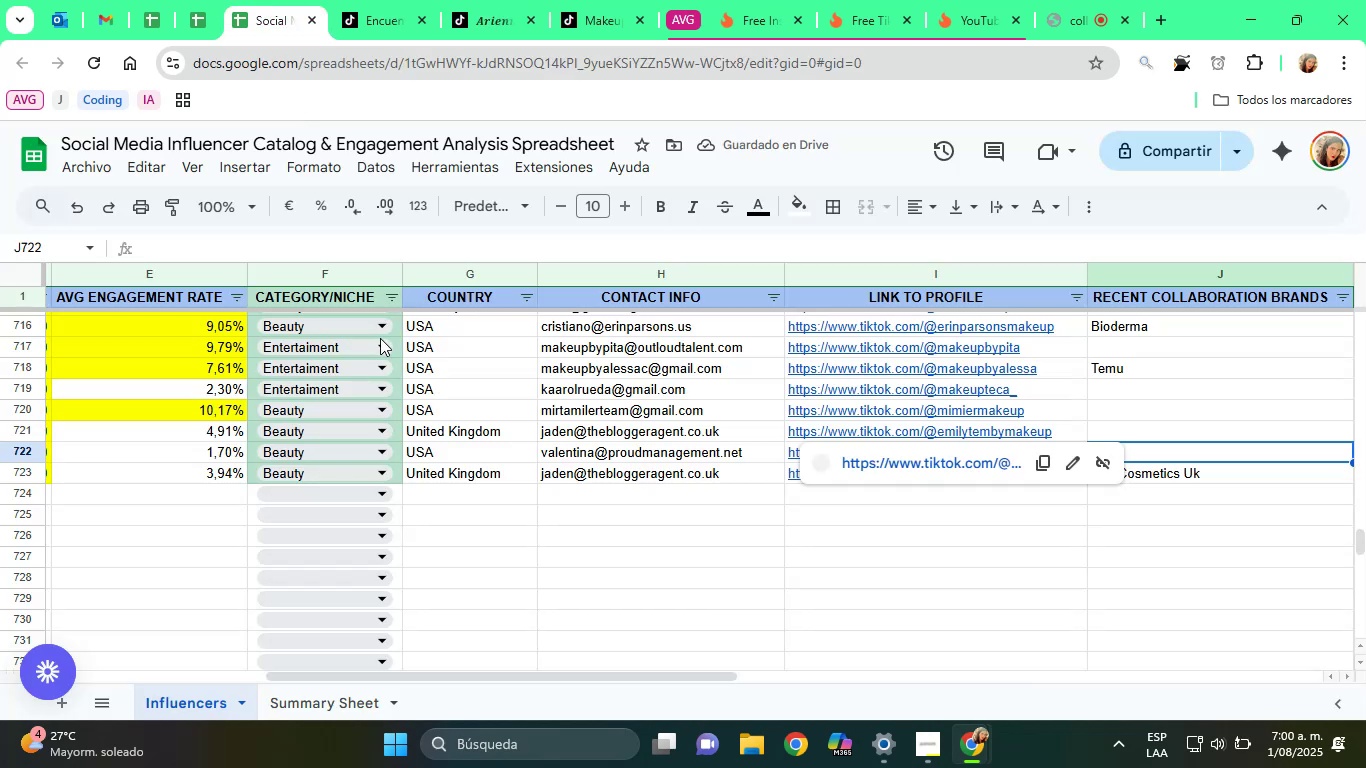 
key(ArrowDown)
 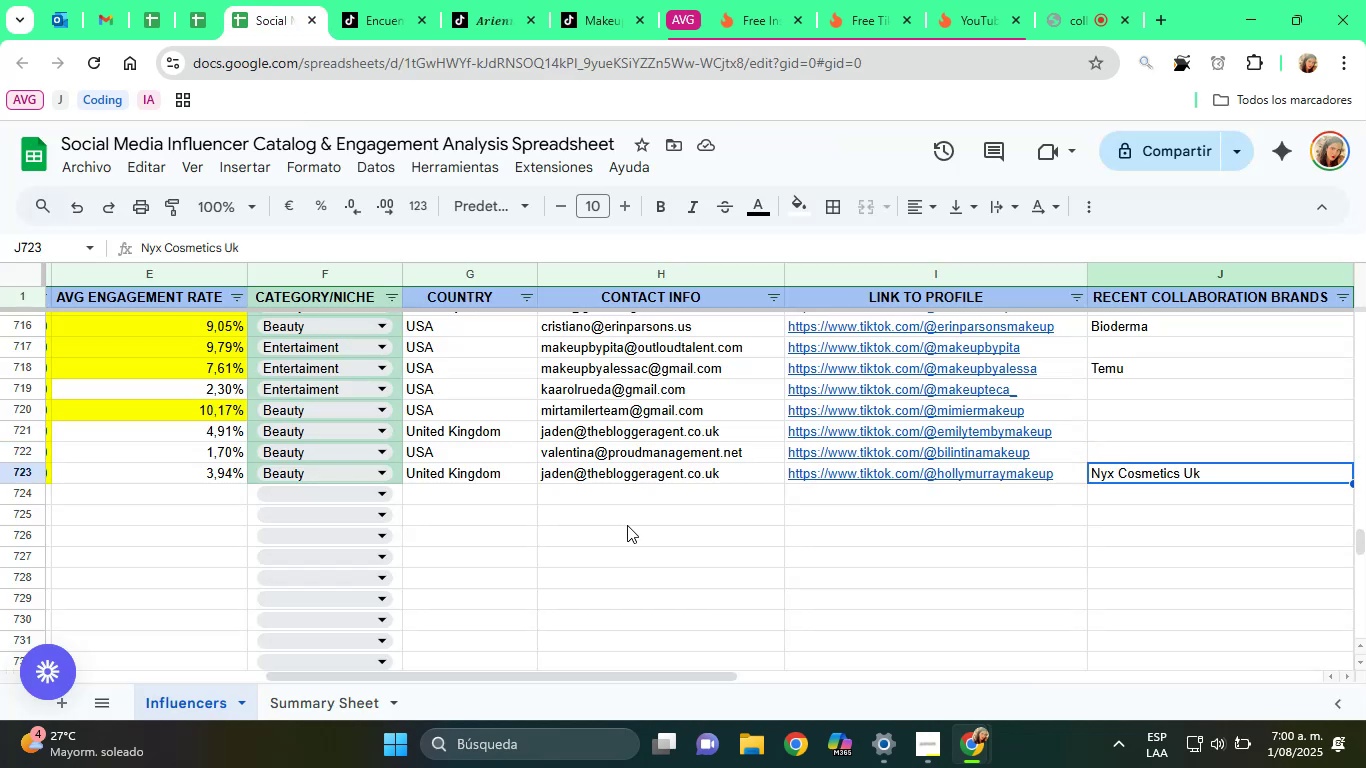 
key(ArrowDown)
 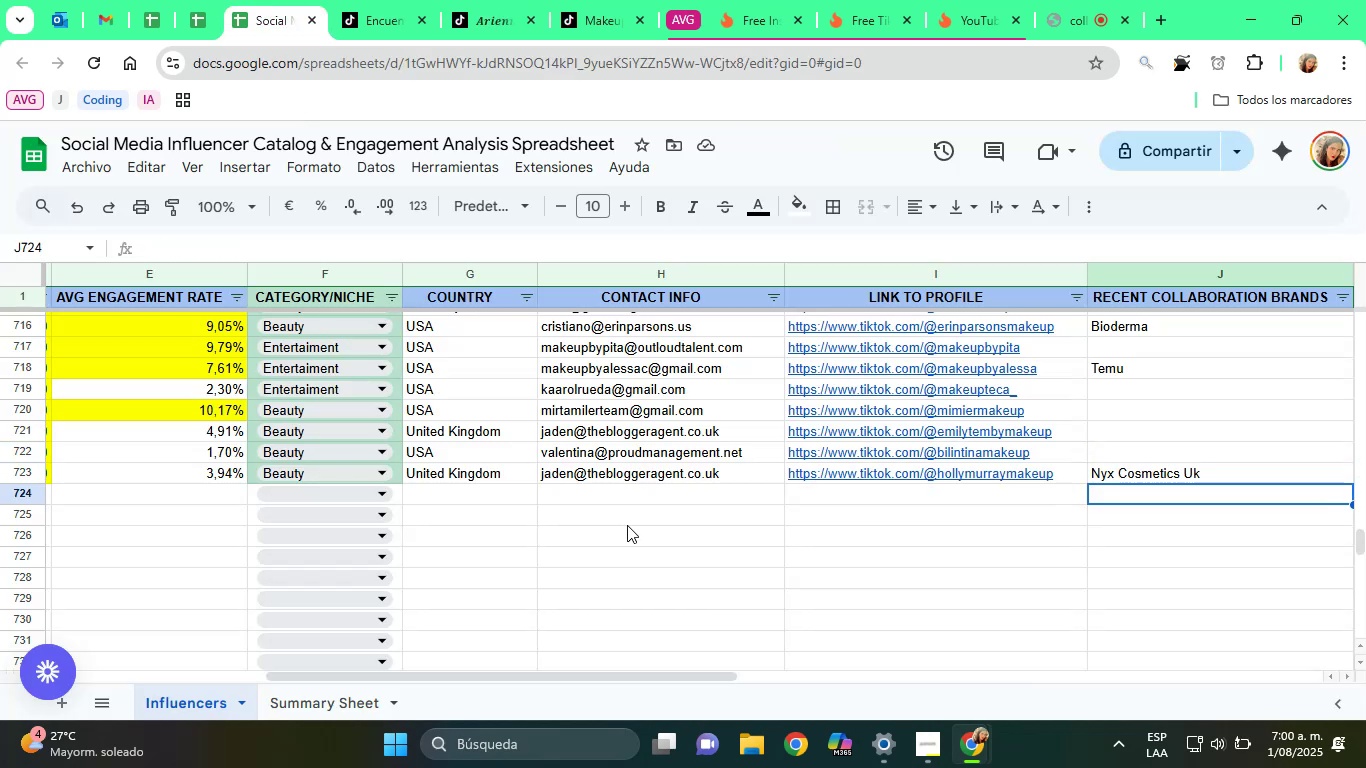 
hold_key(key=ArrowLeft, duration=1.39)
 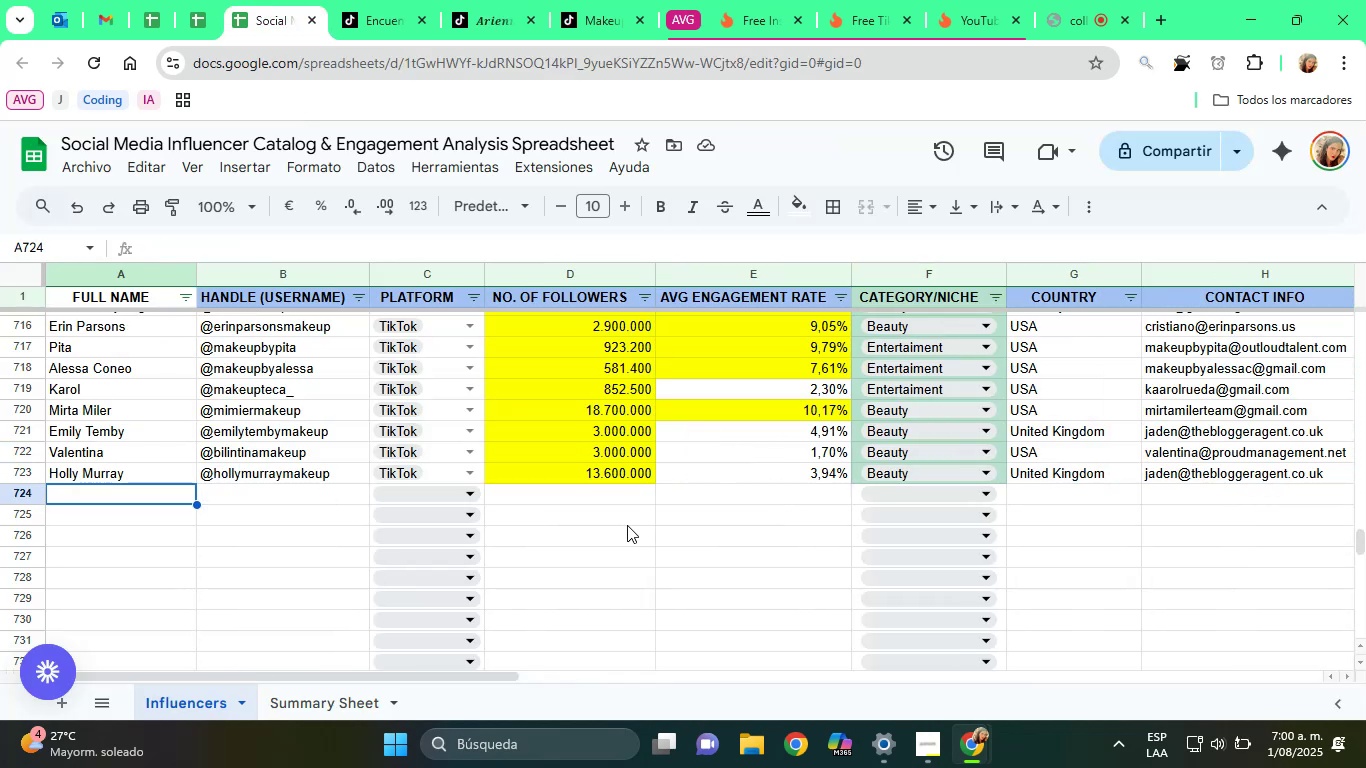 
type(Arienne)
key(Tab)
 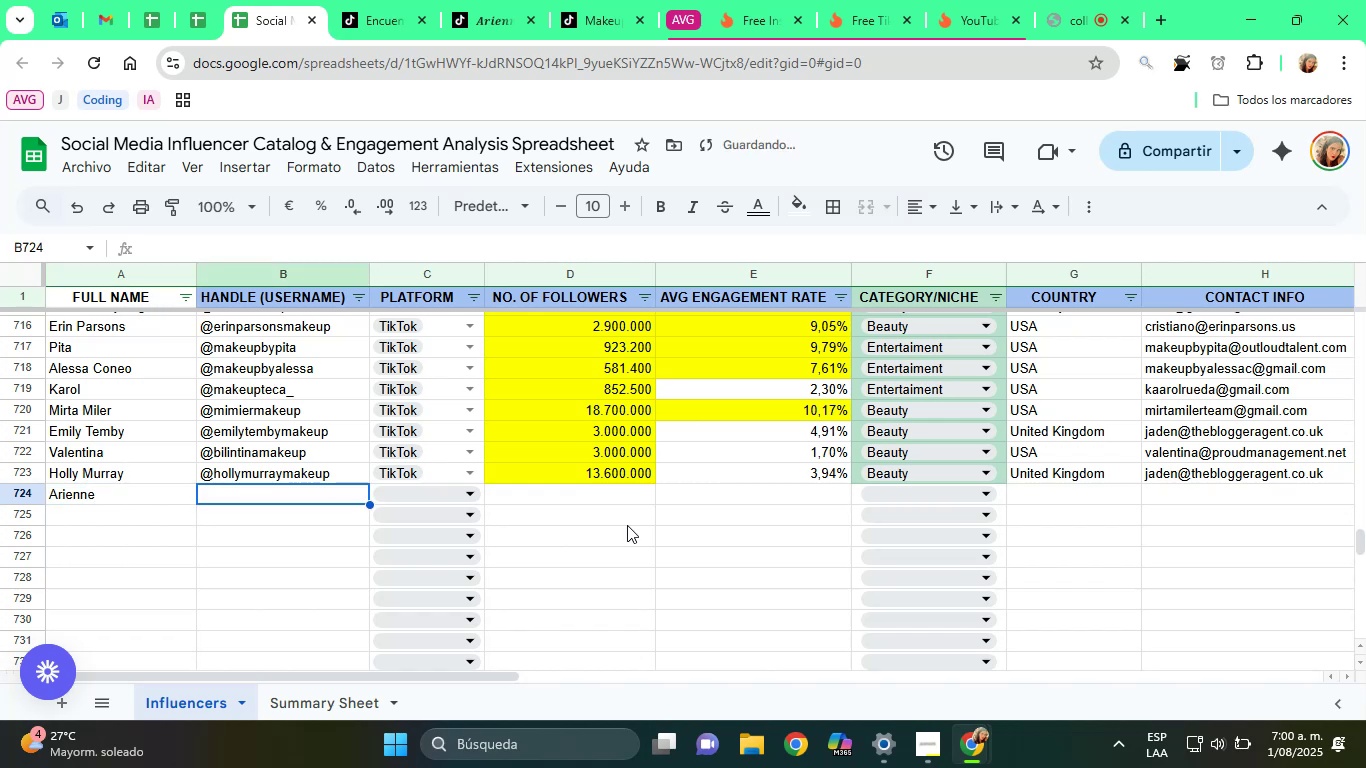 
key(Alt+Control+Q)
 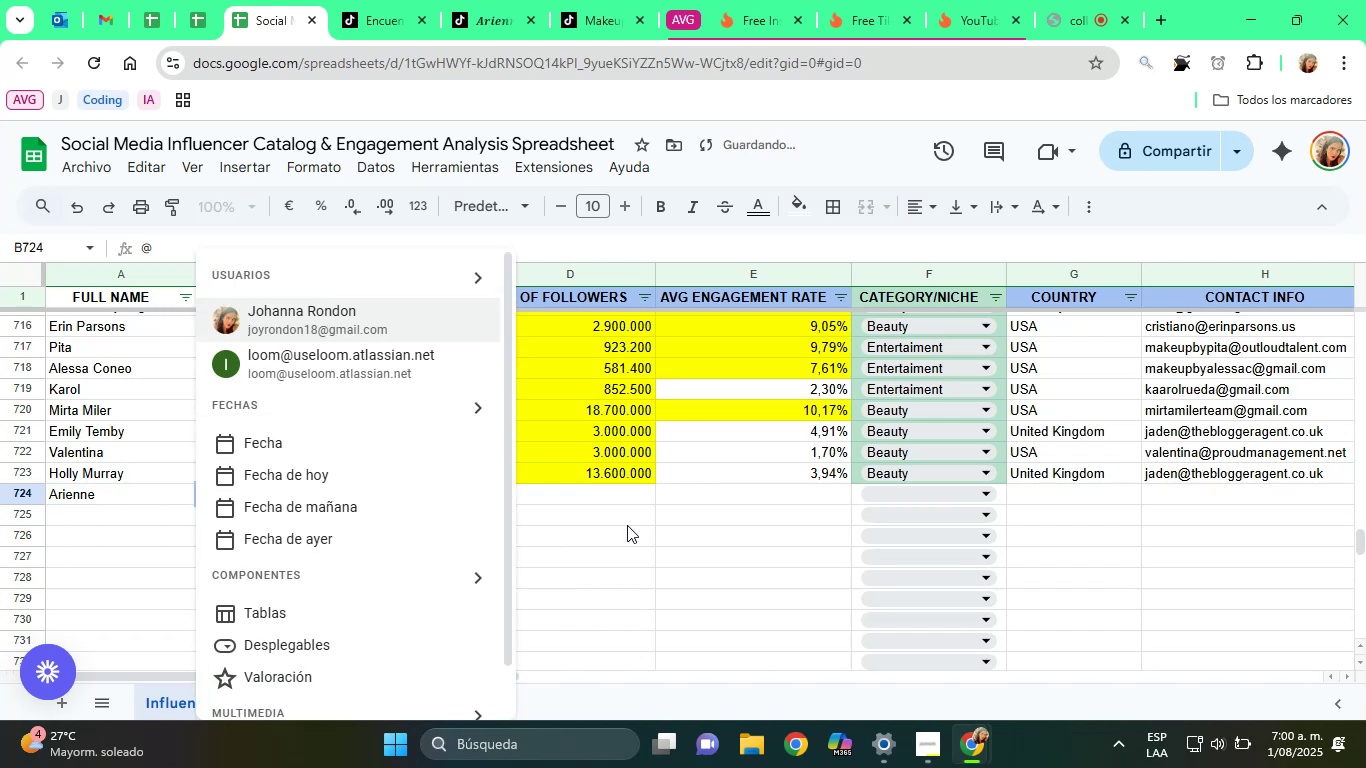 
key(Control+V)
 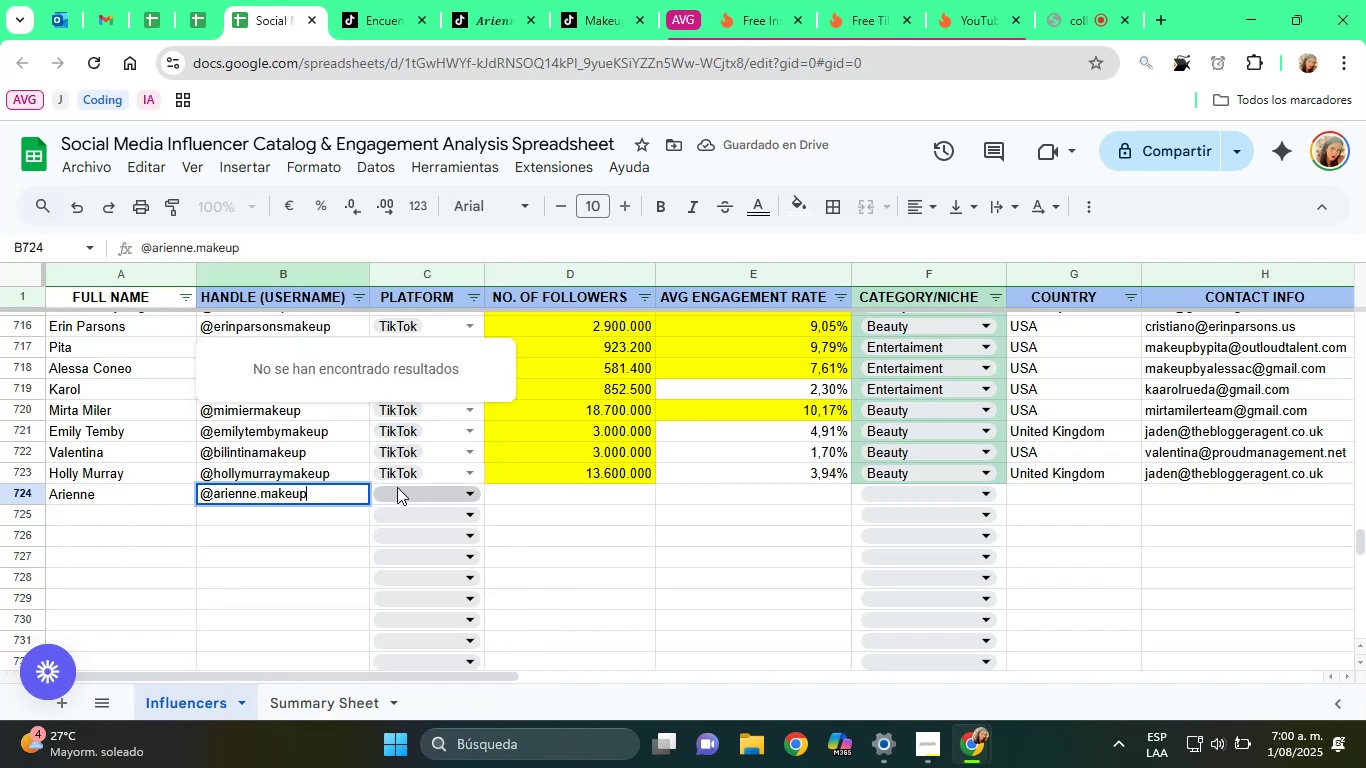 
left_click([402, 492])
 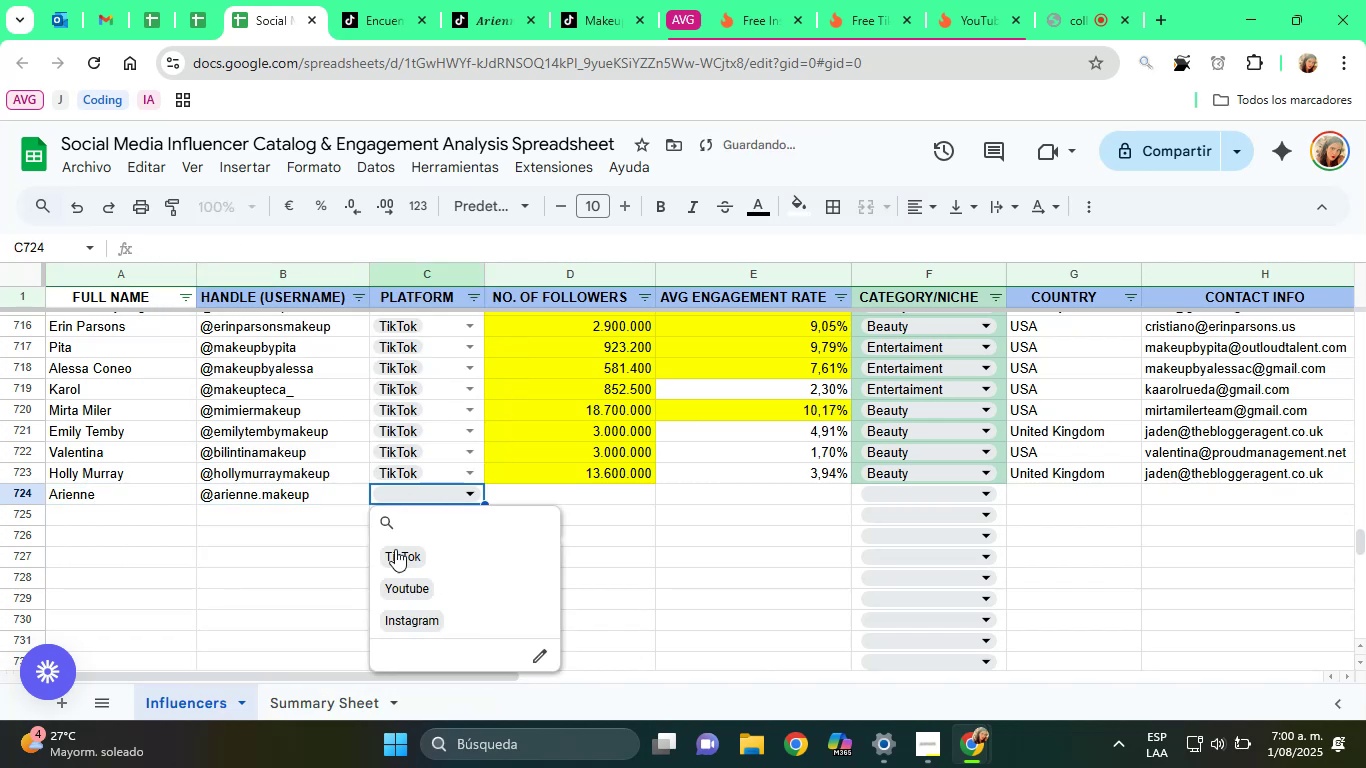 
left_click([394, 558])
 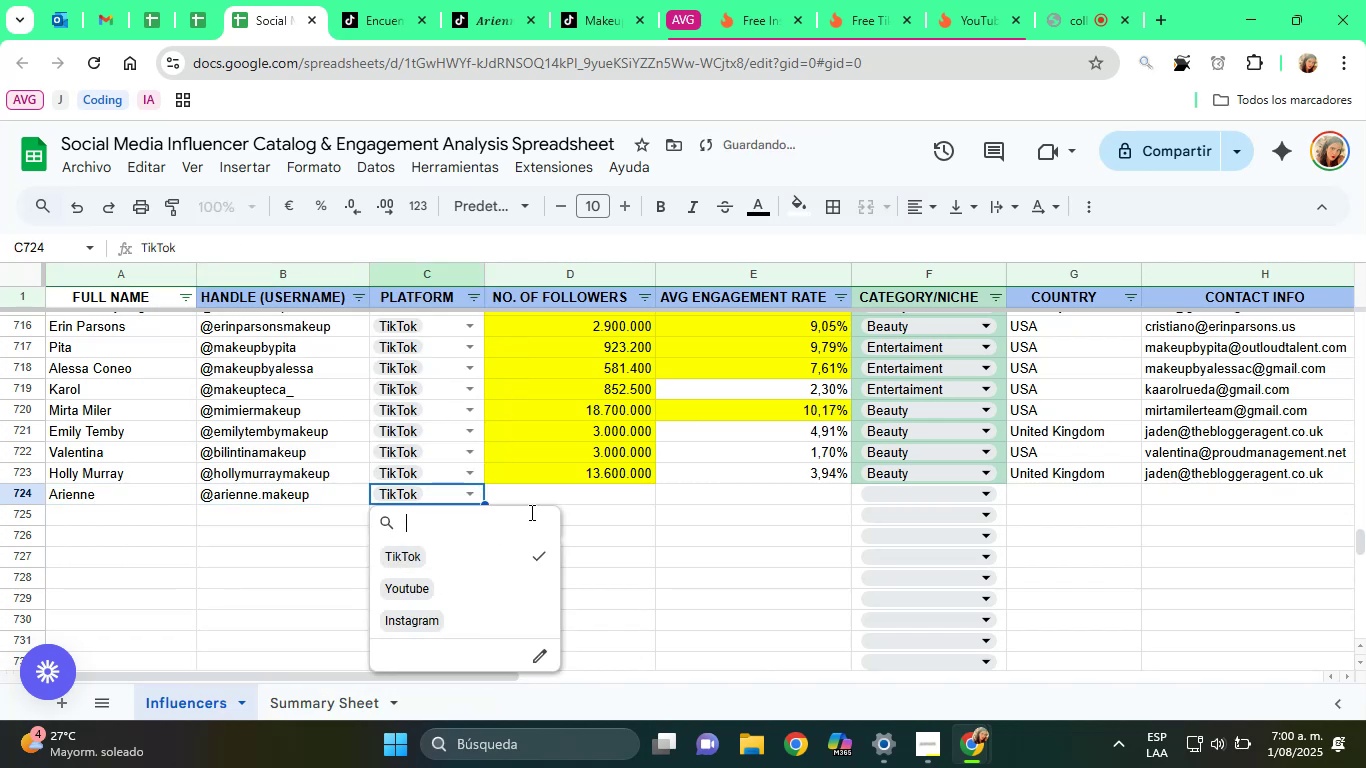 
left_click([534, 506])
 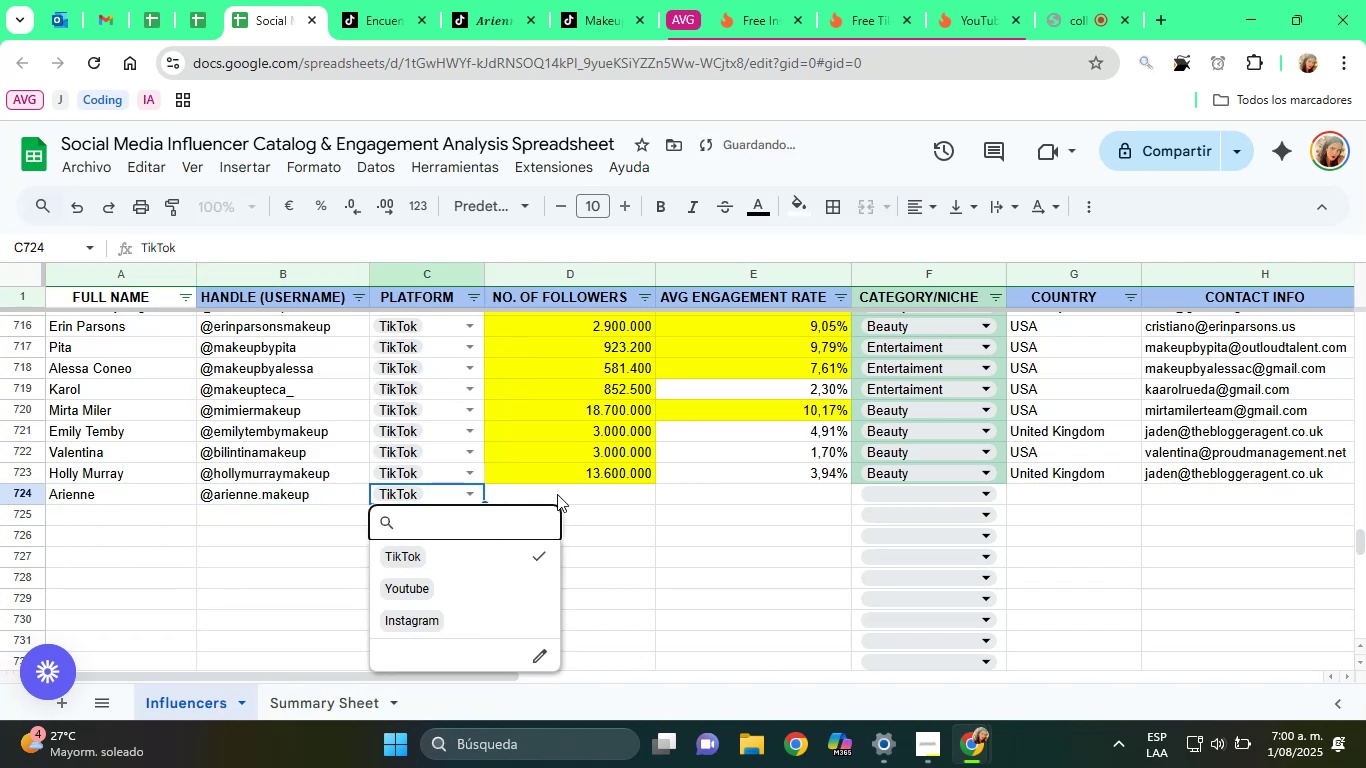 
left_click([560, 492])
 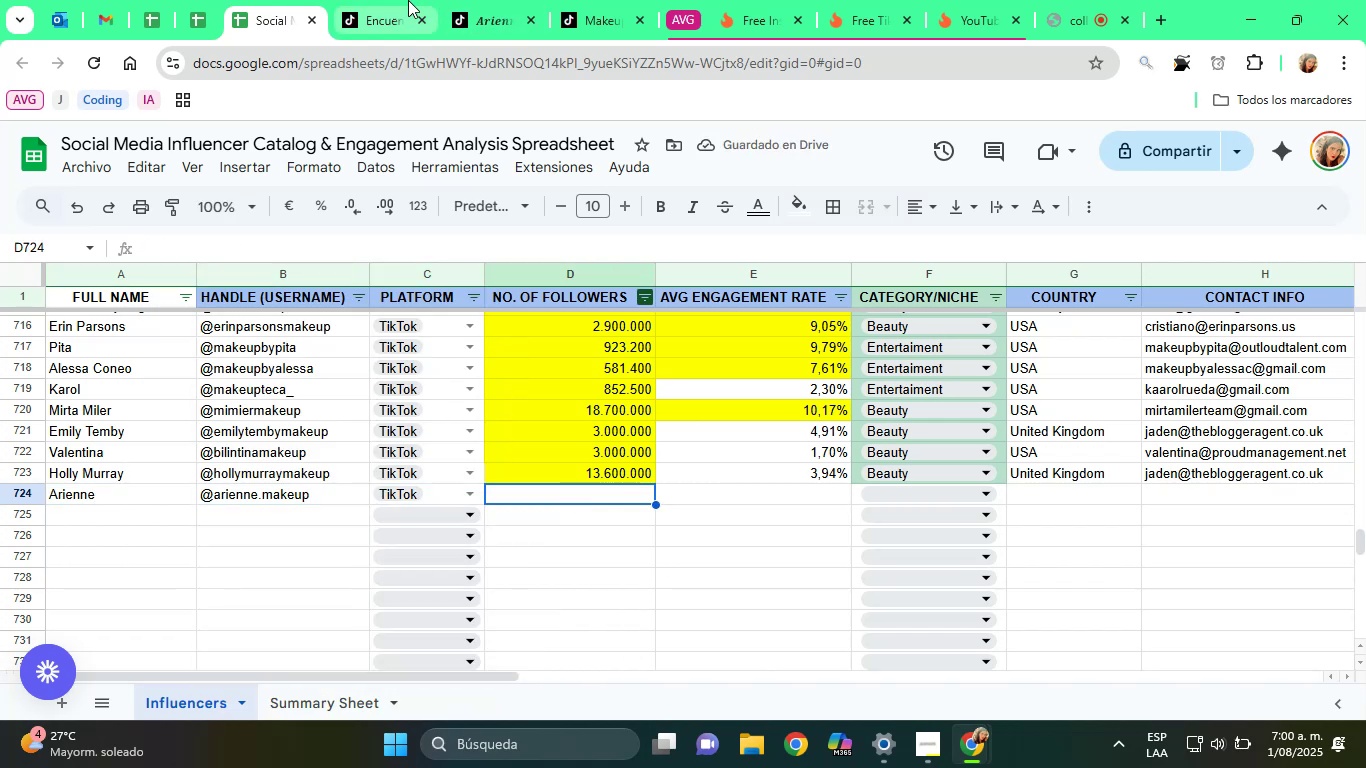 
left_click([507, 0])
 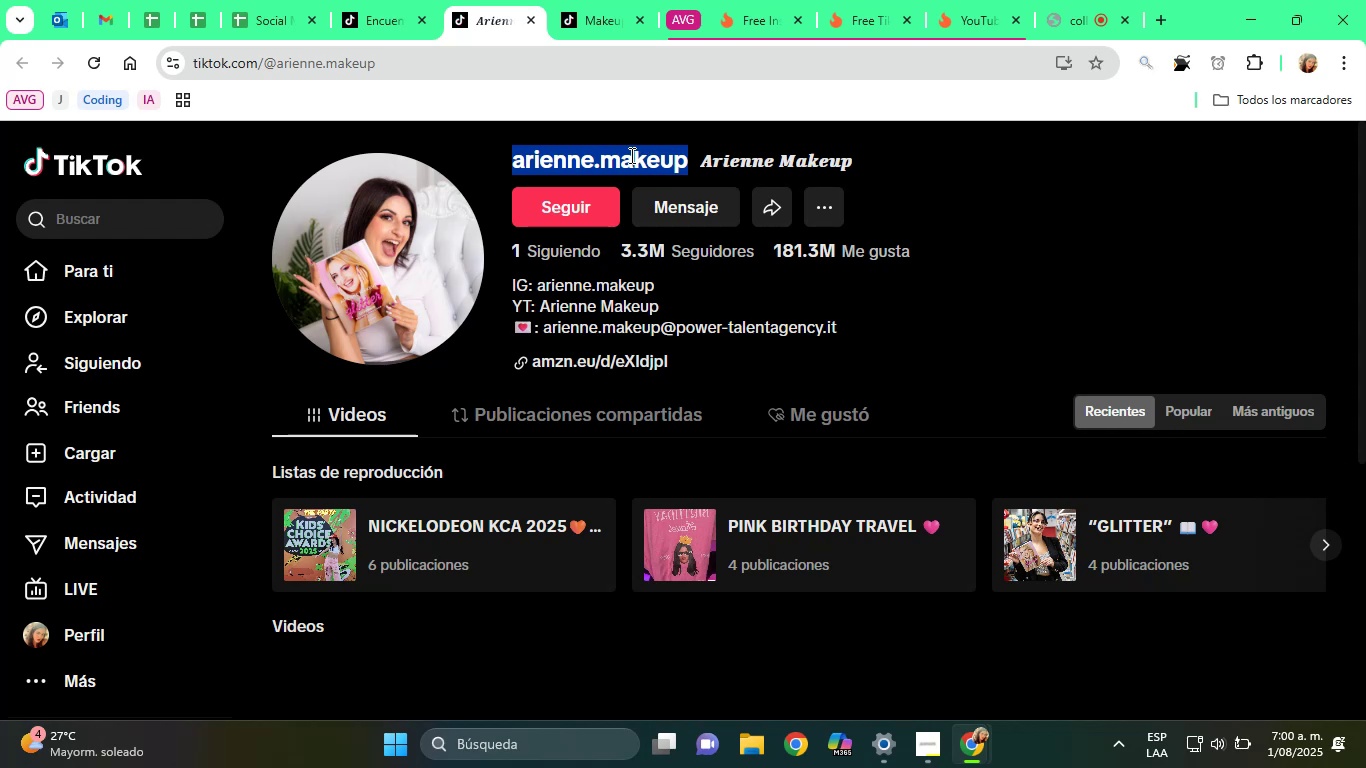 
left_click([282, 0])
 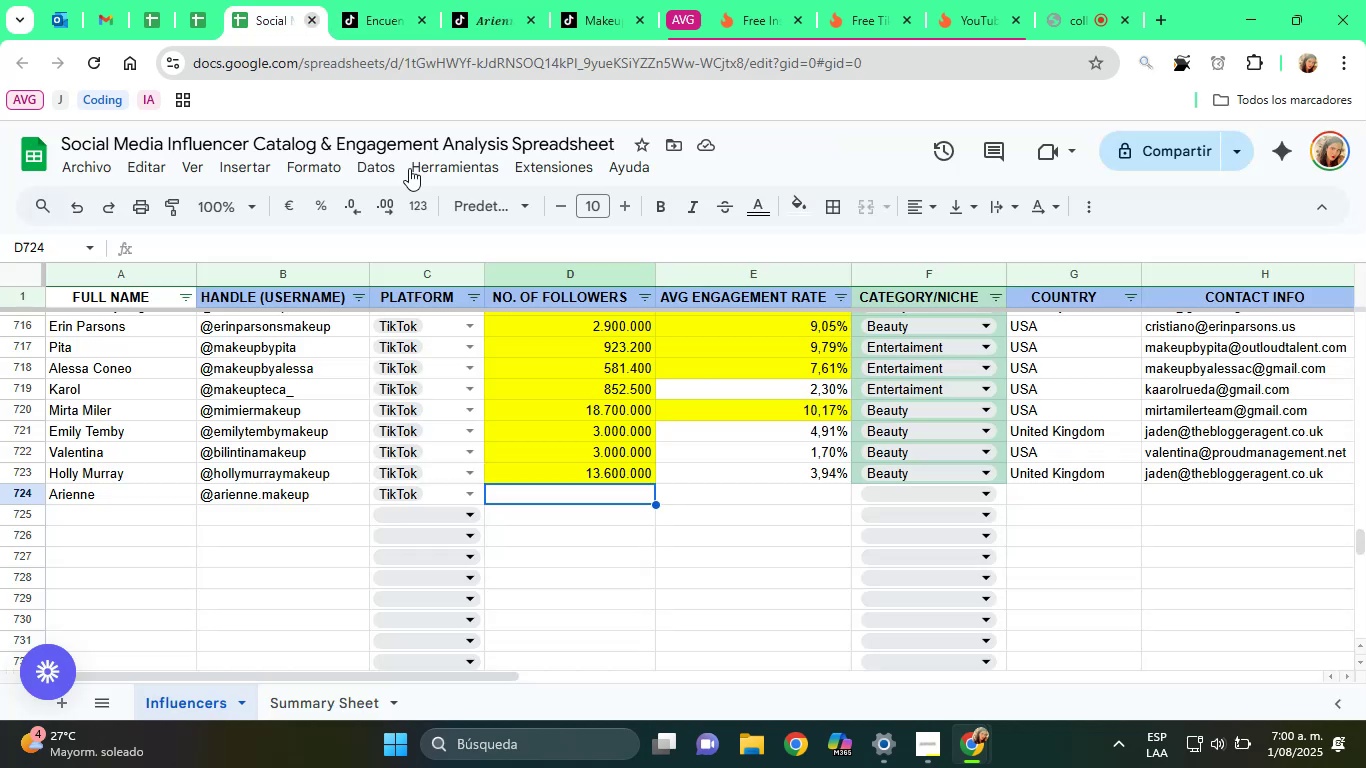 
type(33000000)
key(Tab)
 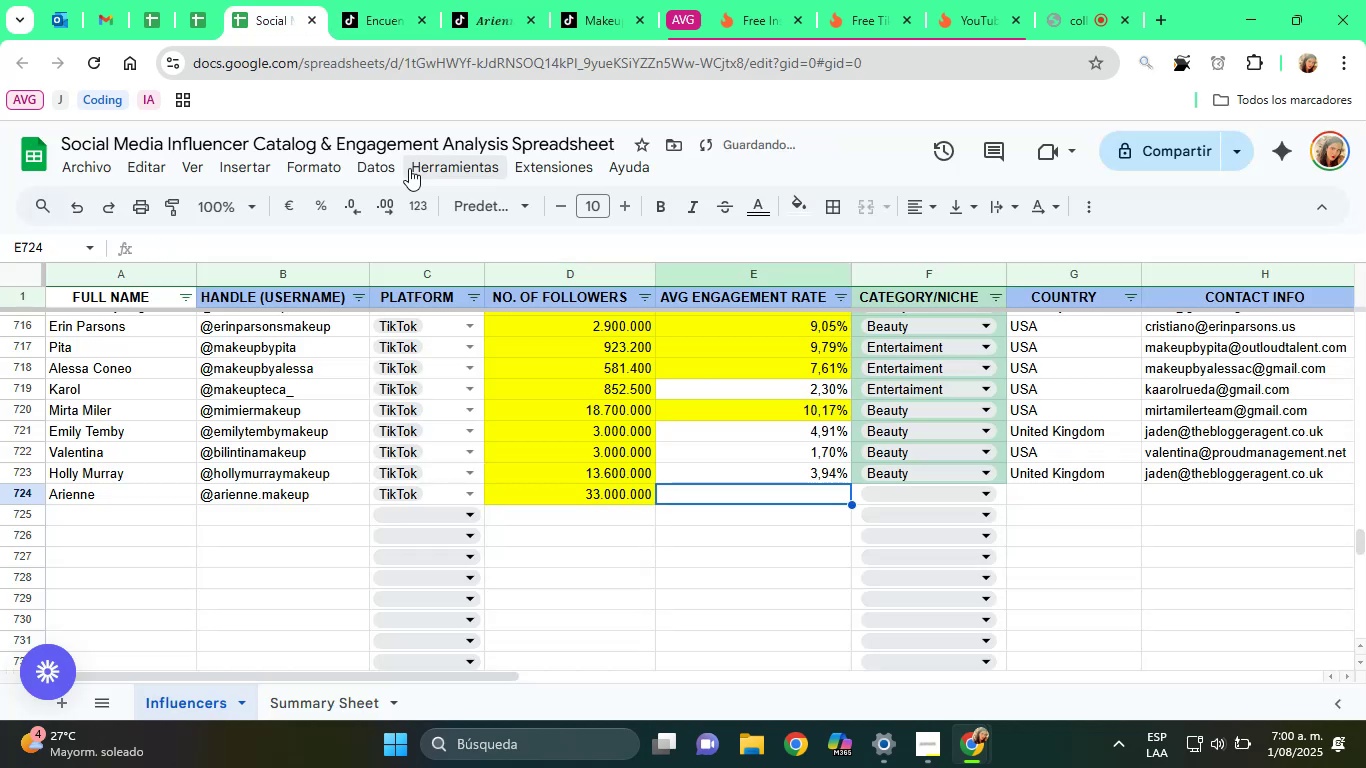 
key(ArrowLeft)
 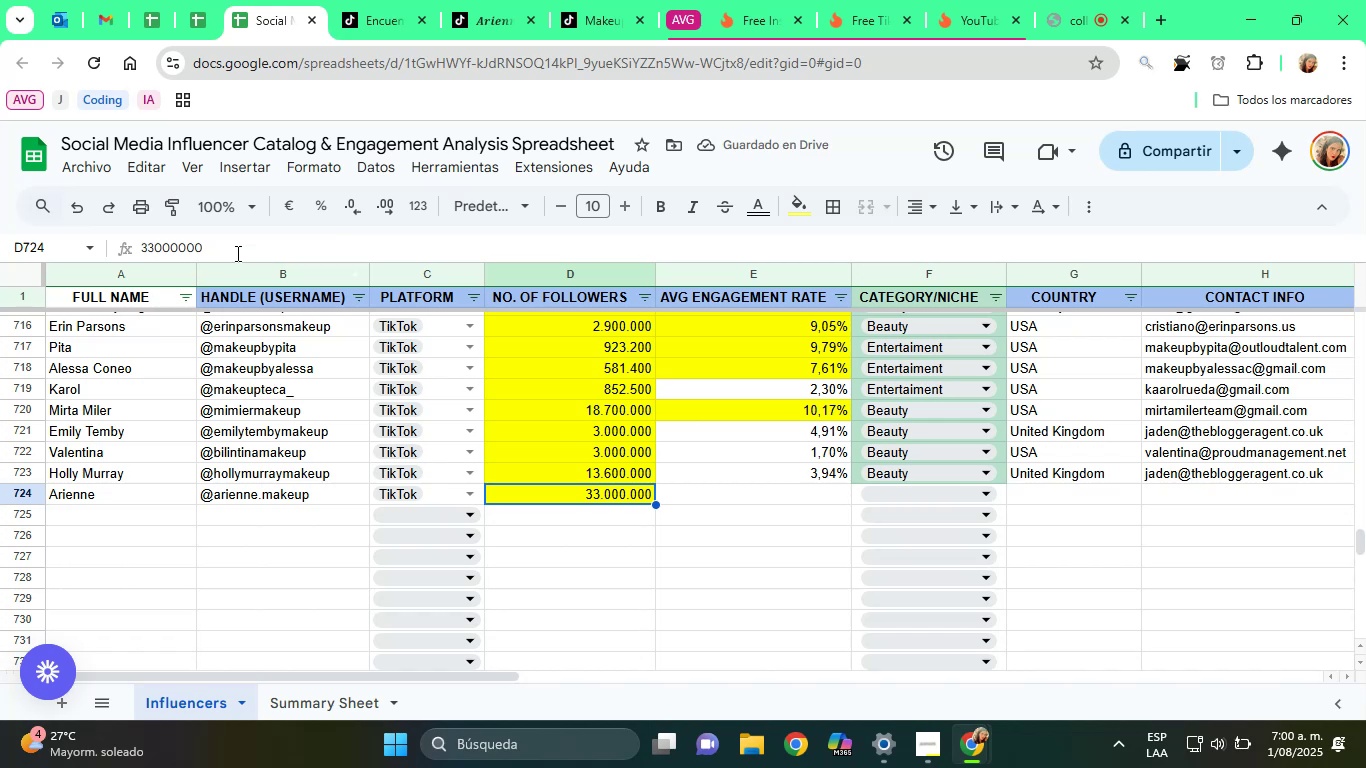 
key(Backspace)
 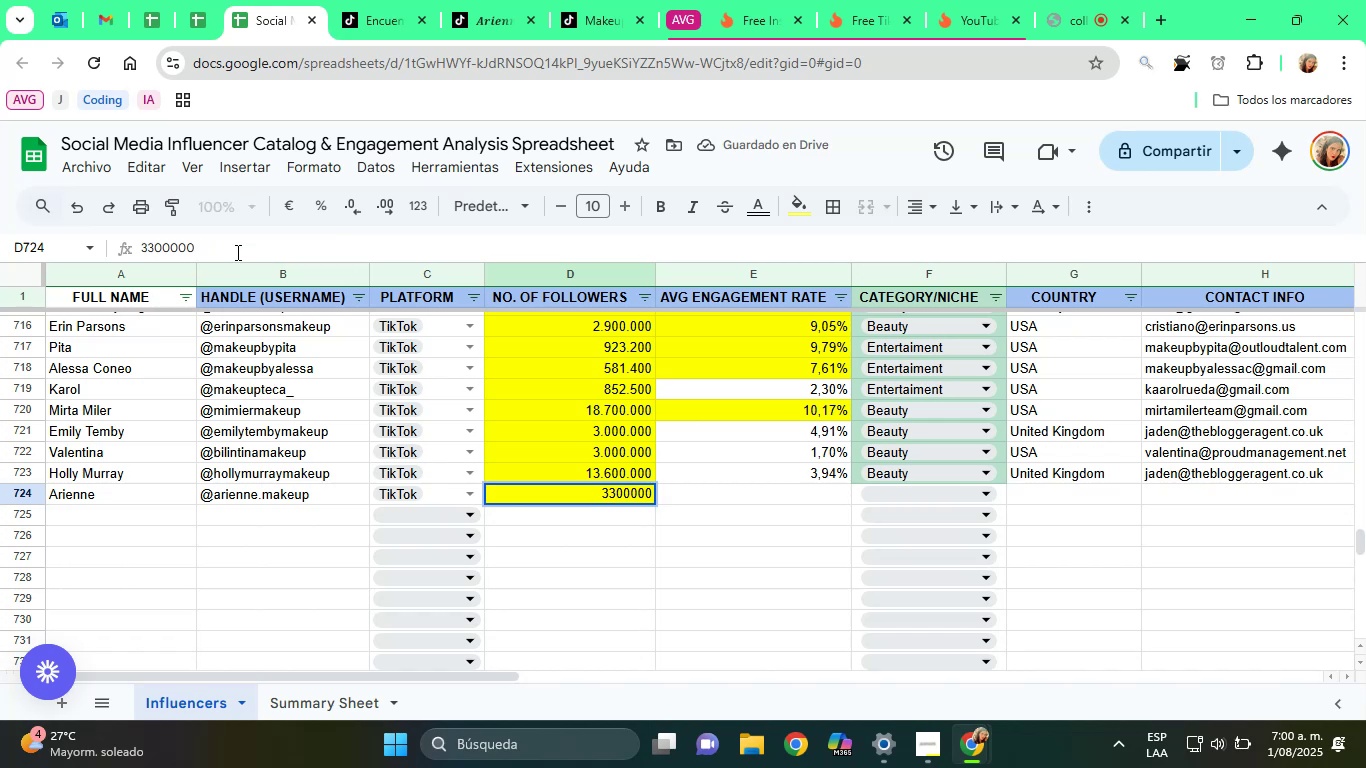 
key(Enter)
 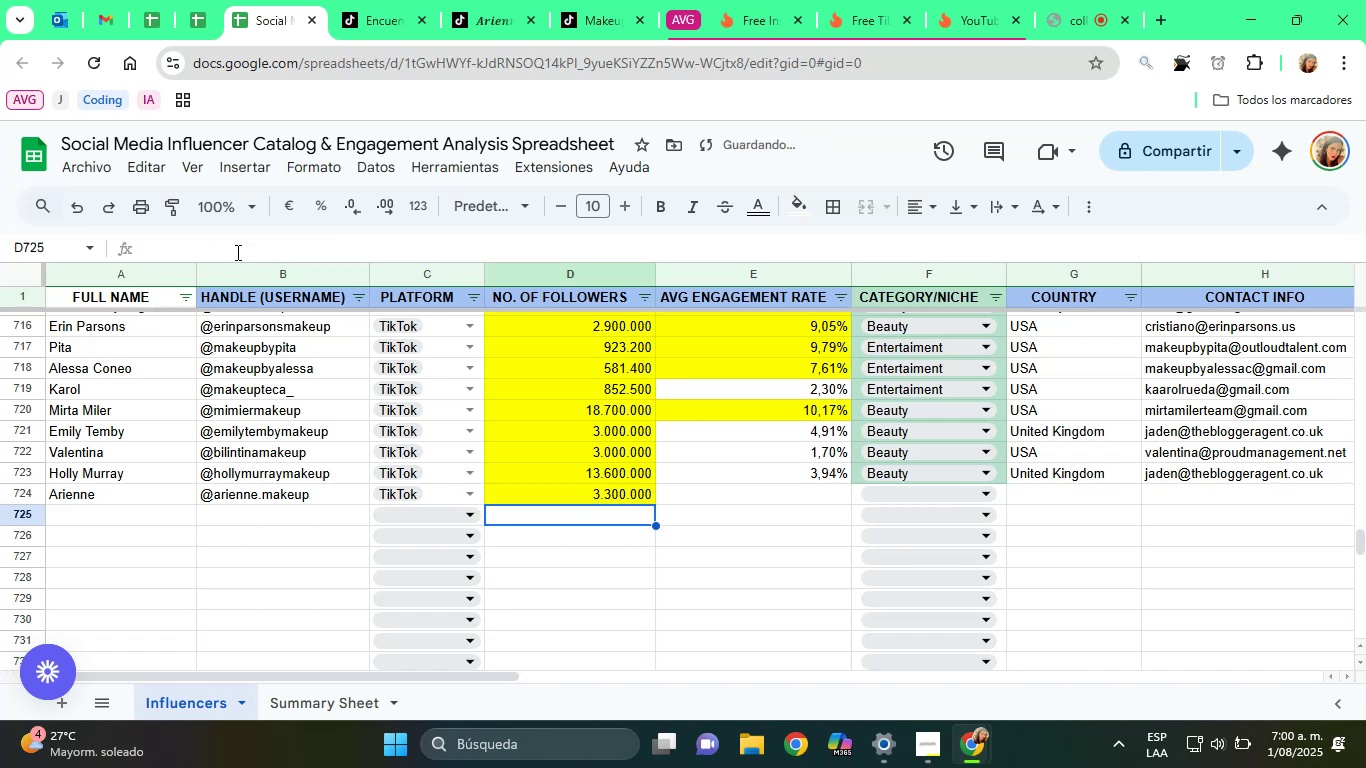 
key(ArrowUp)
 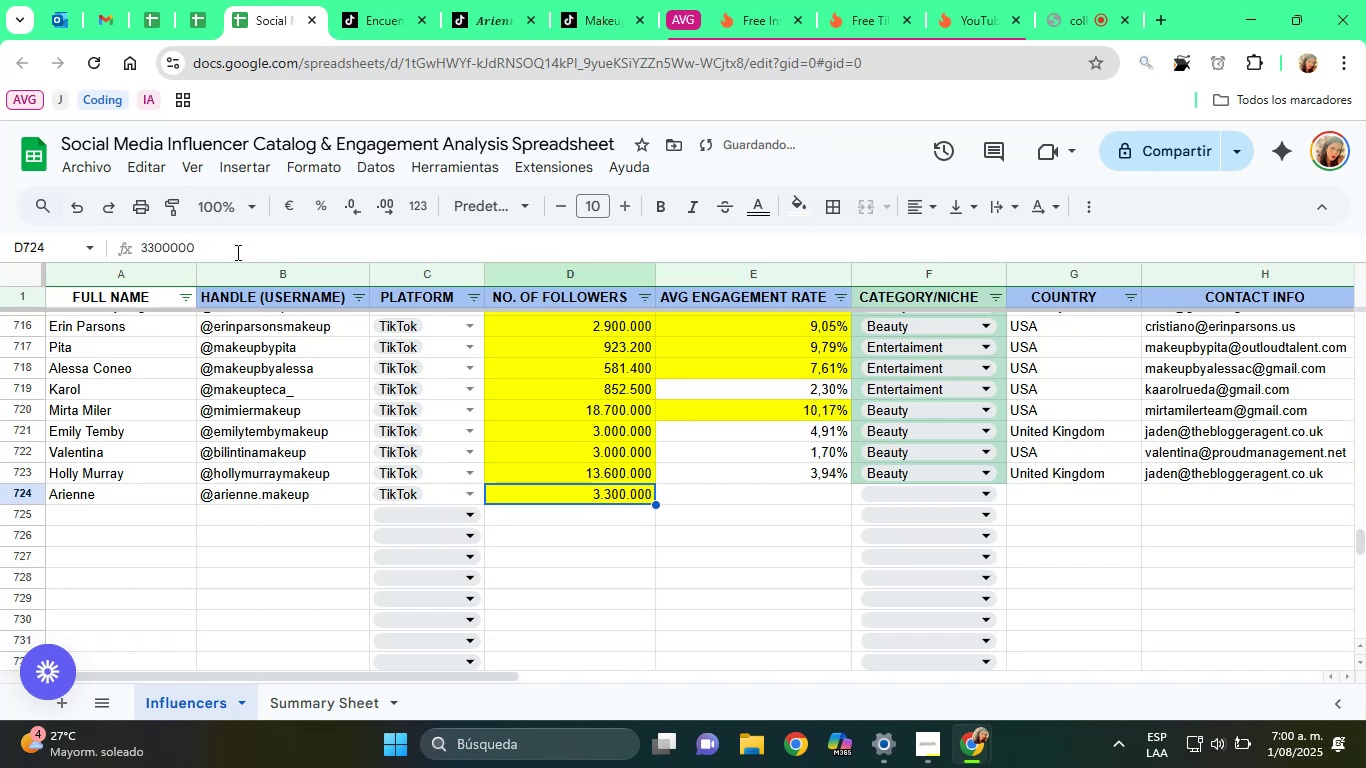 
key(ArrowRight)
 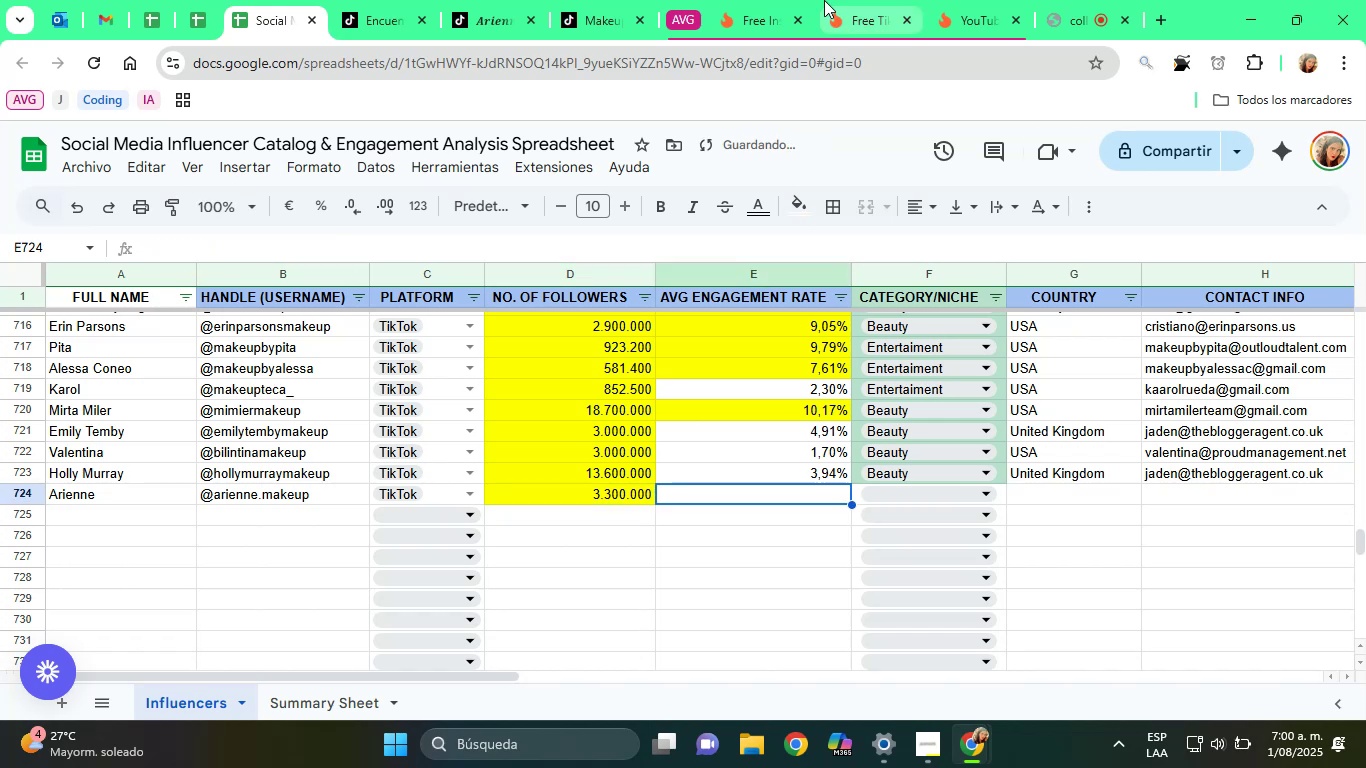 
left_click([857, 0])
 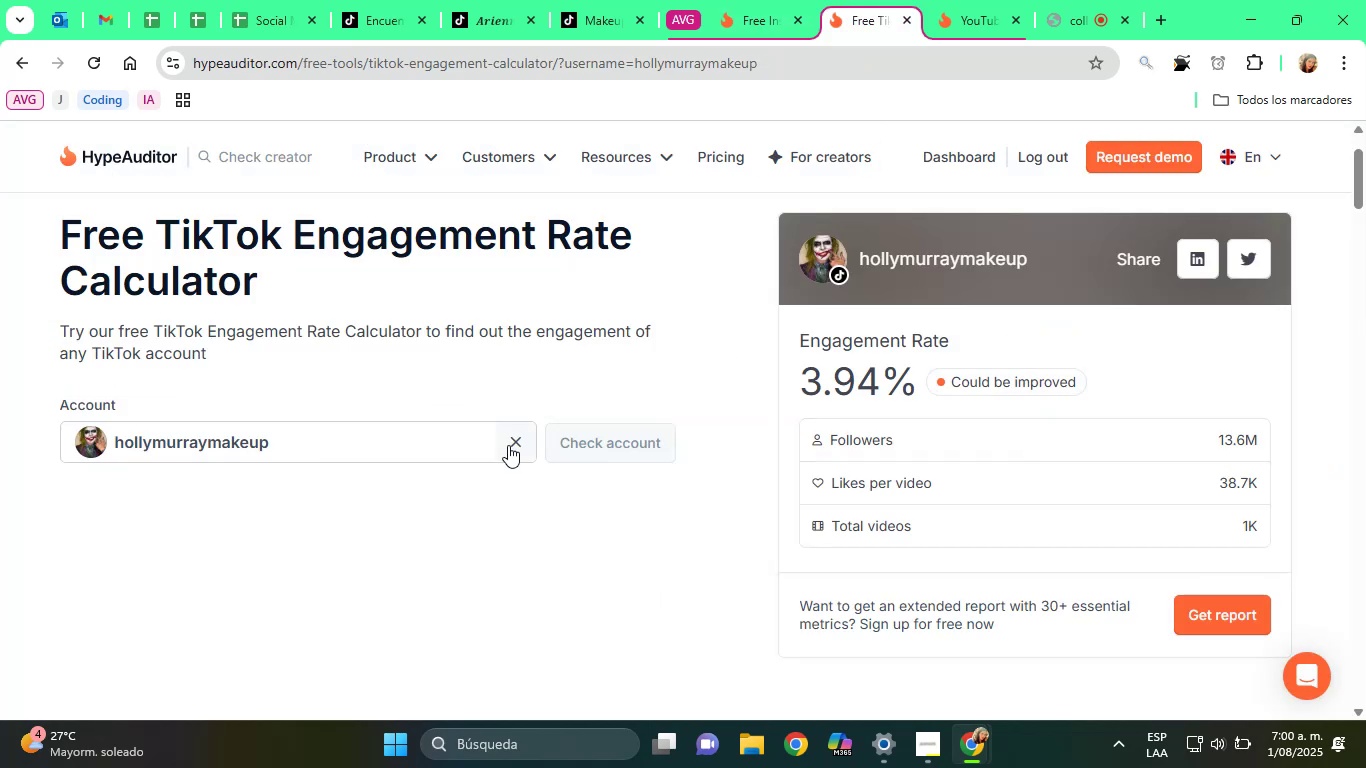 
right_click([492, 443])
 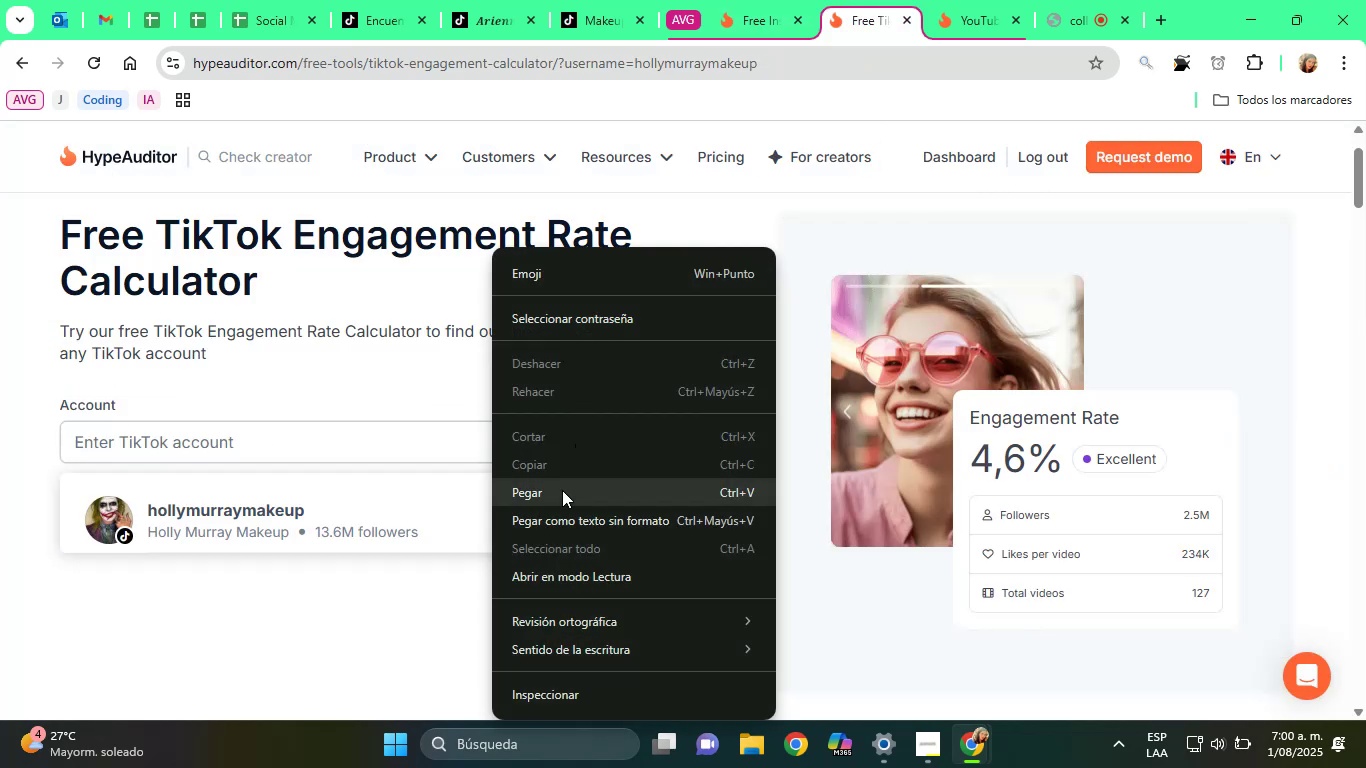 
left_click([559, 496])
 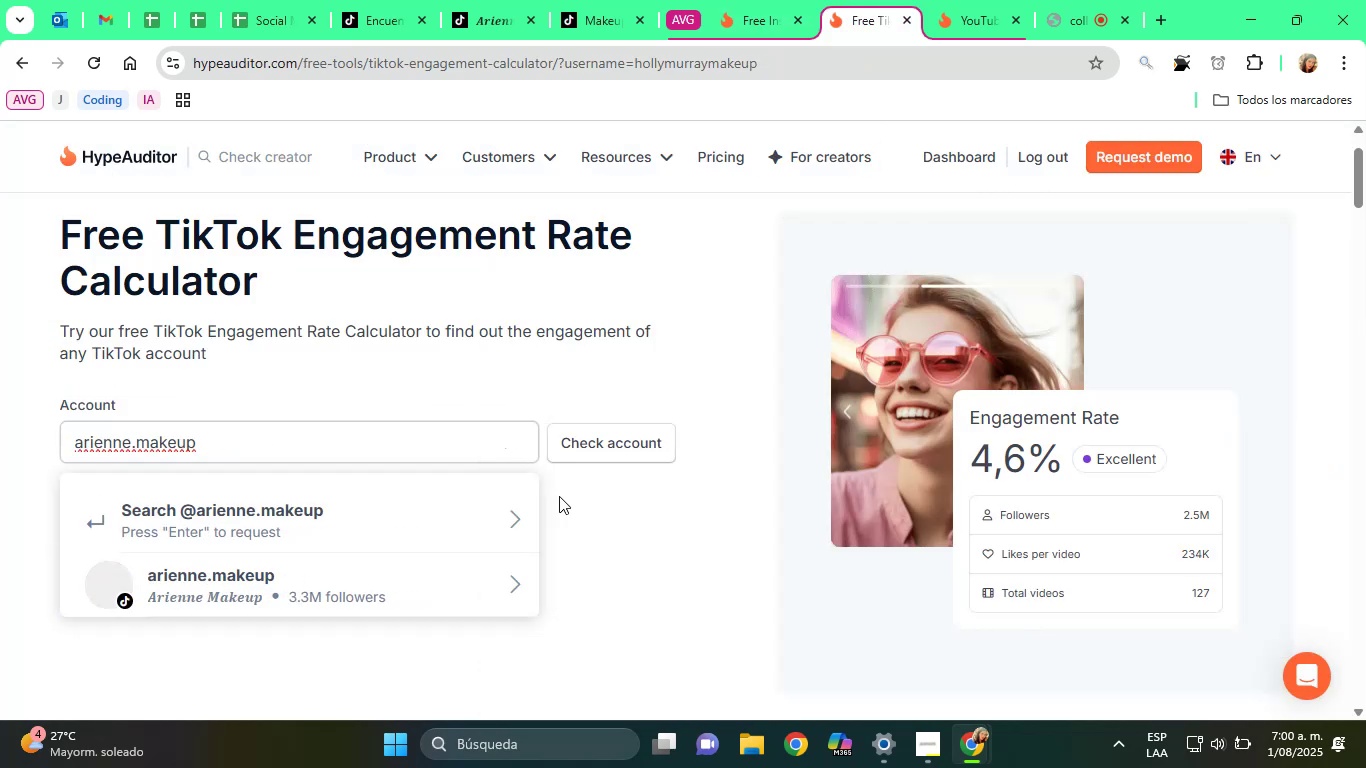 
left_click([364, 577])
 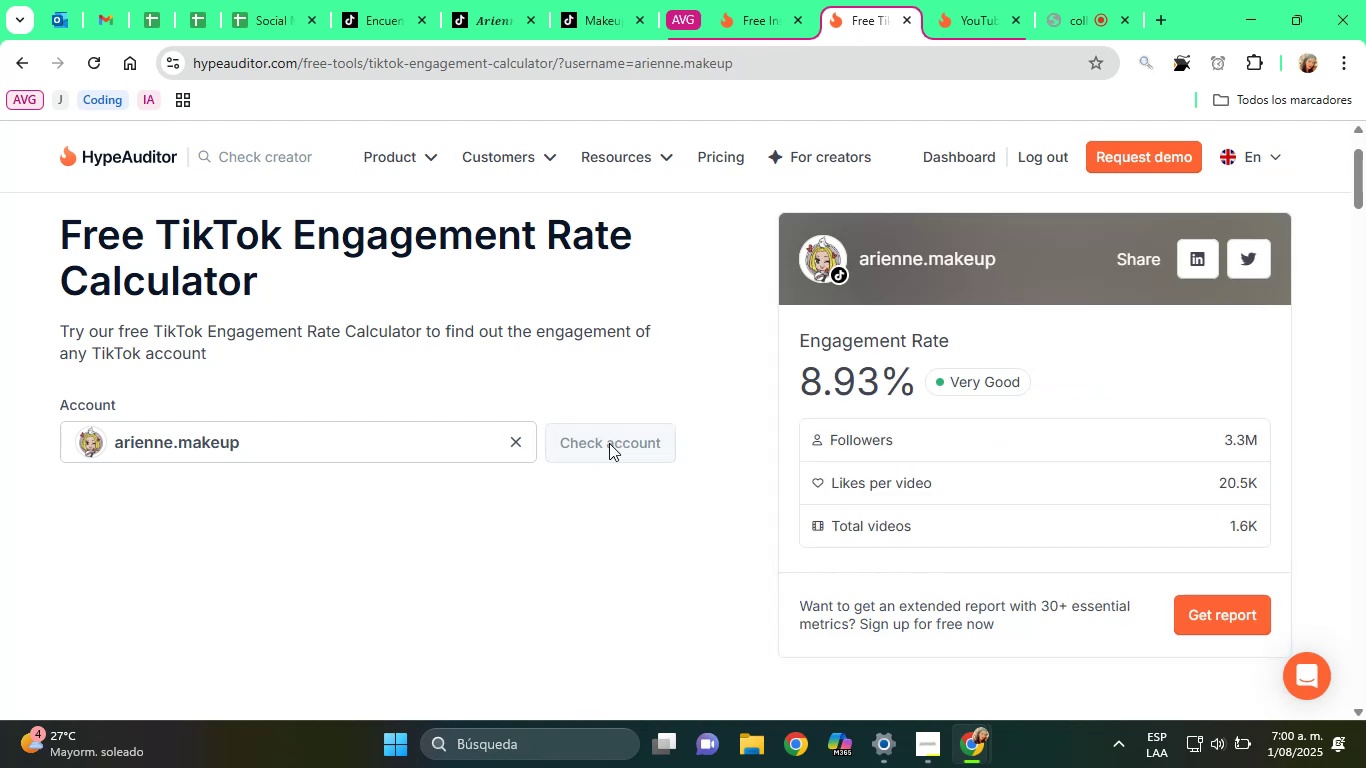 
wait(6.86)
 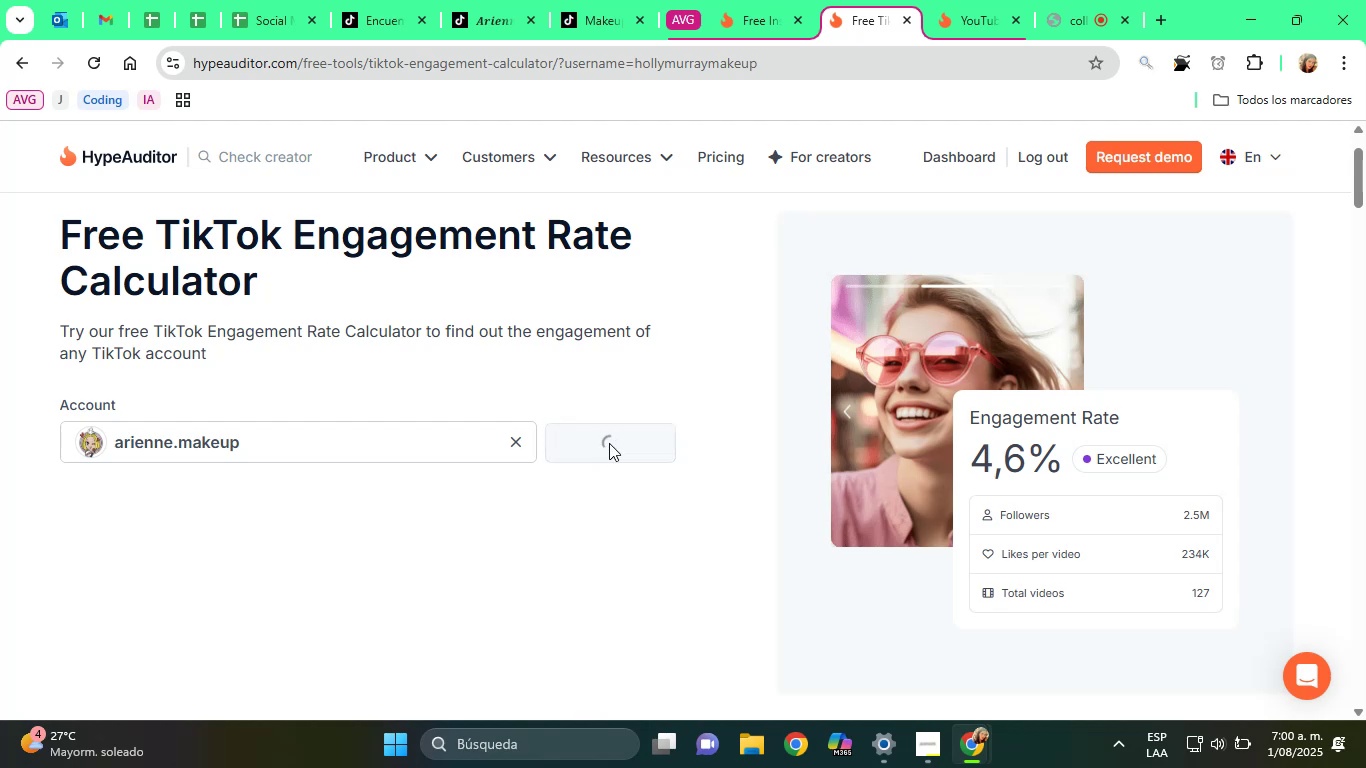 
left_click([244, 0])
 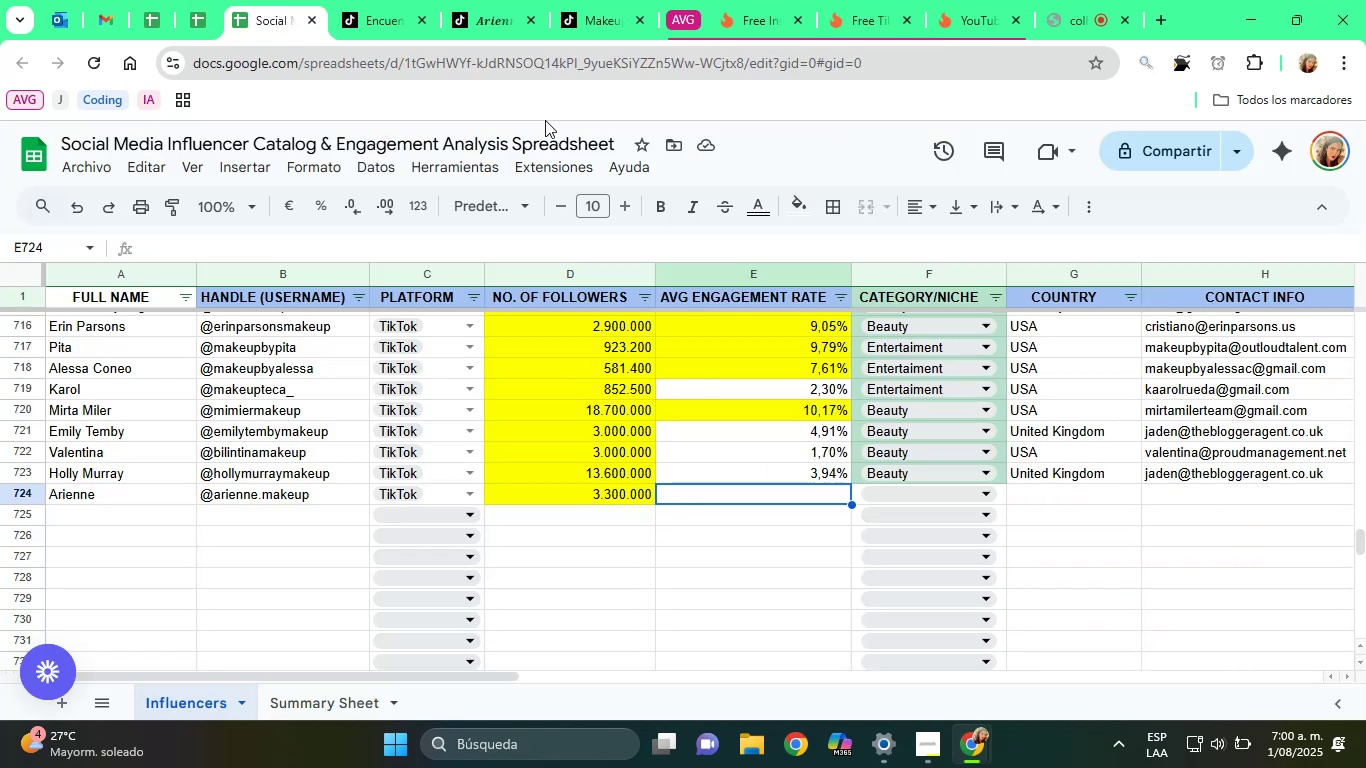 
type(8,93%)
 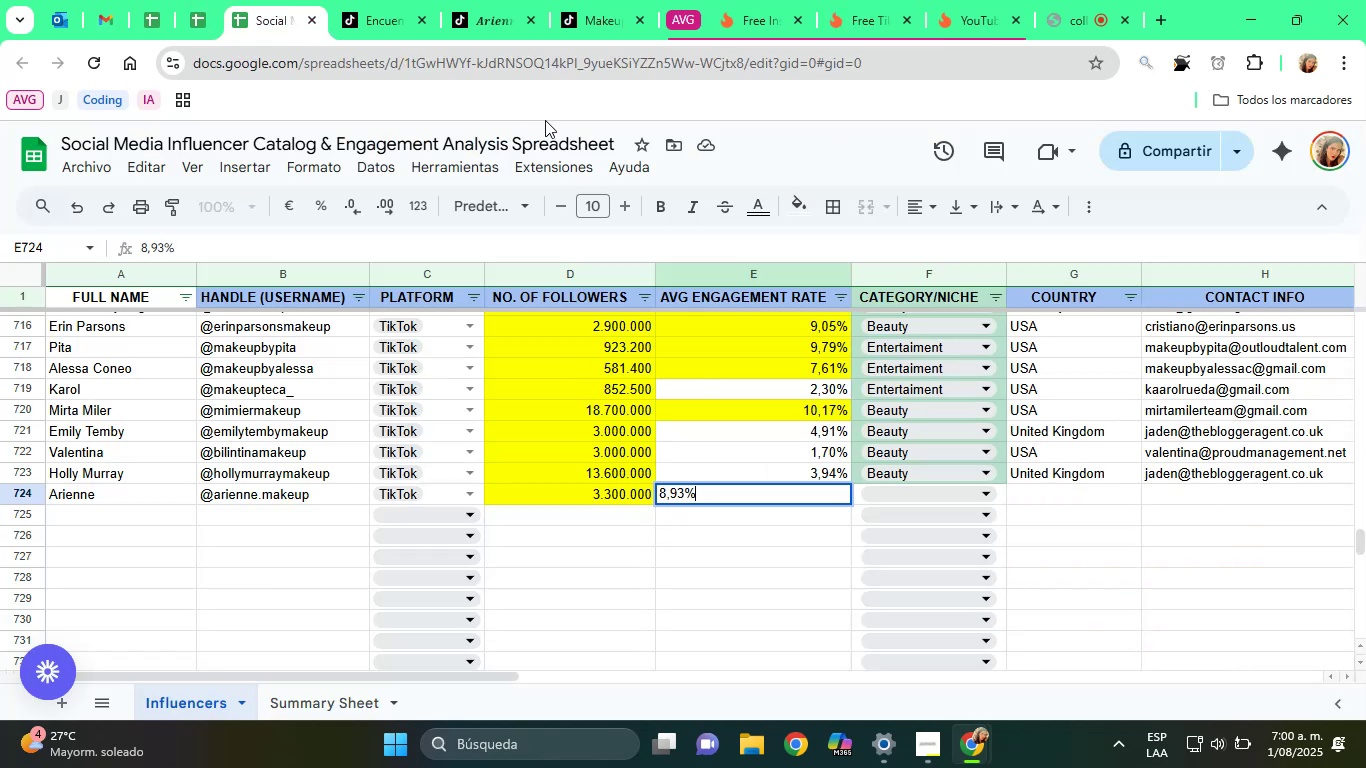 
key(Enter)
 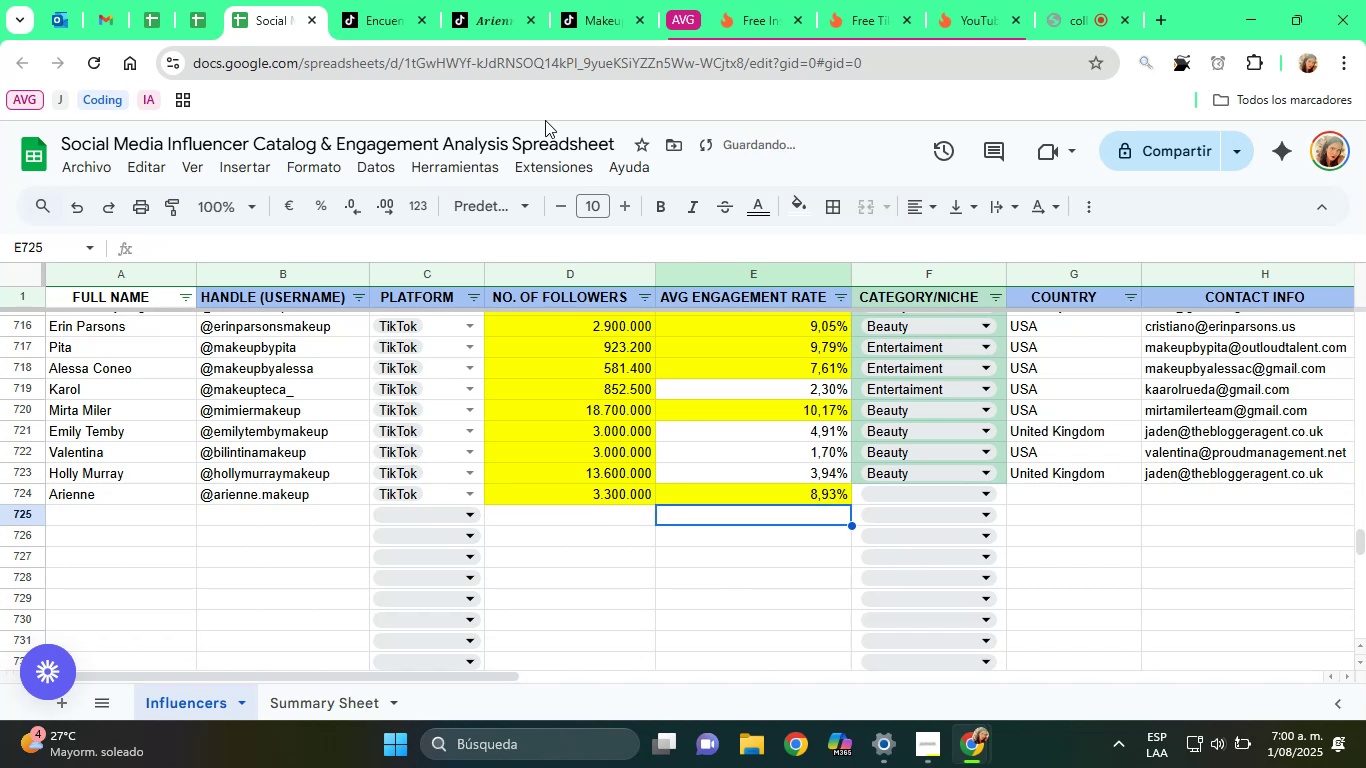 
key(ArrowUp)
 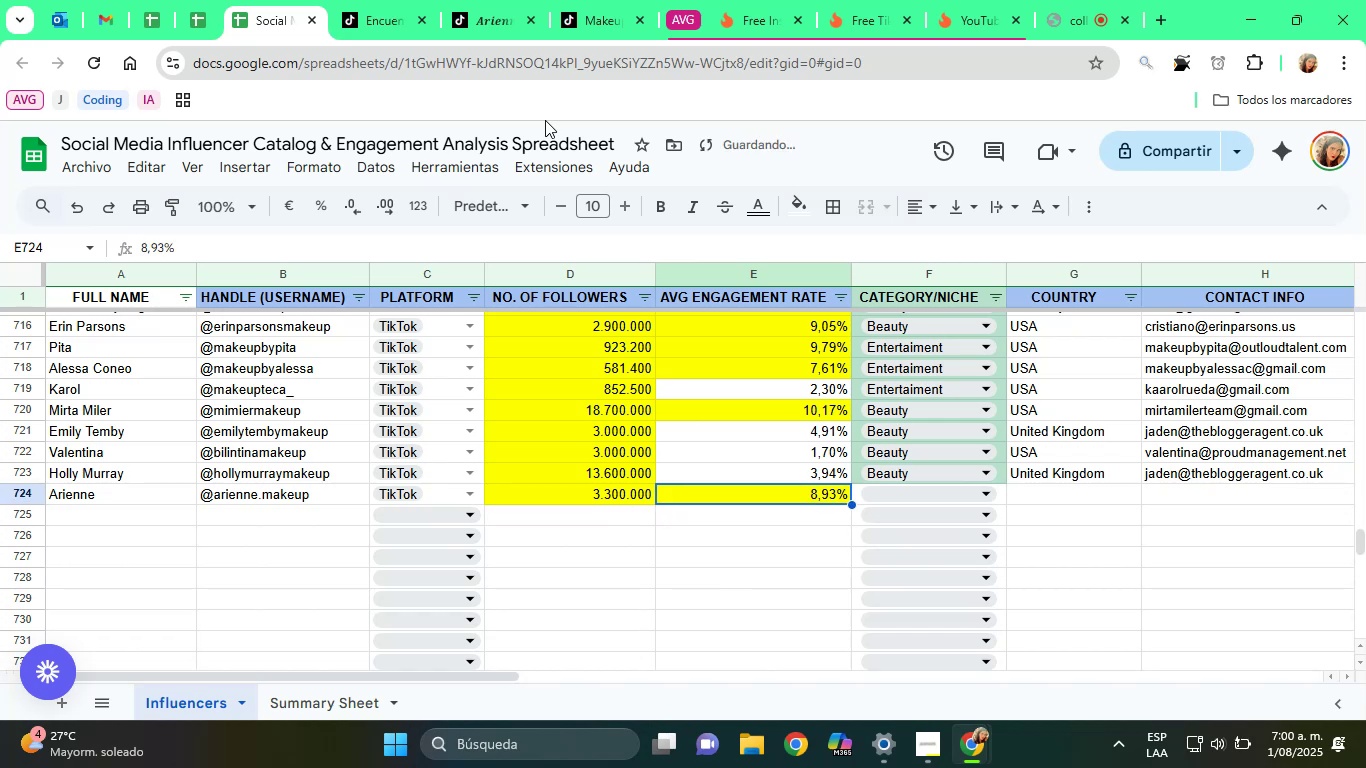 
key(ArrowRight)
 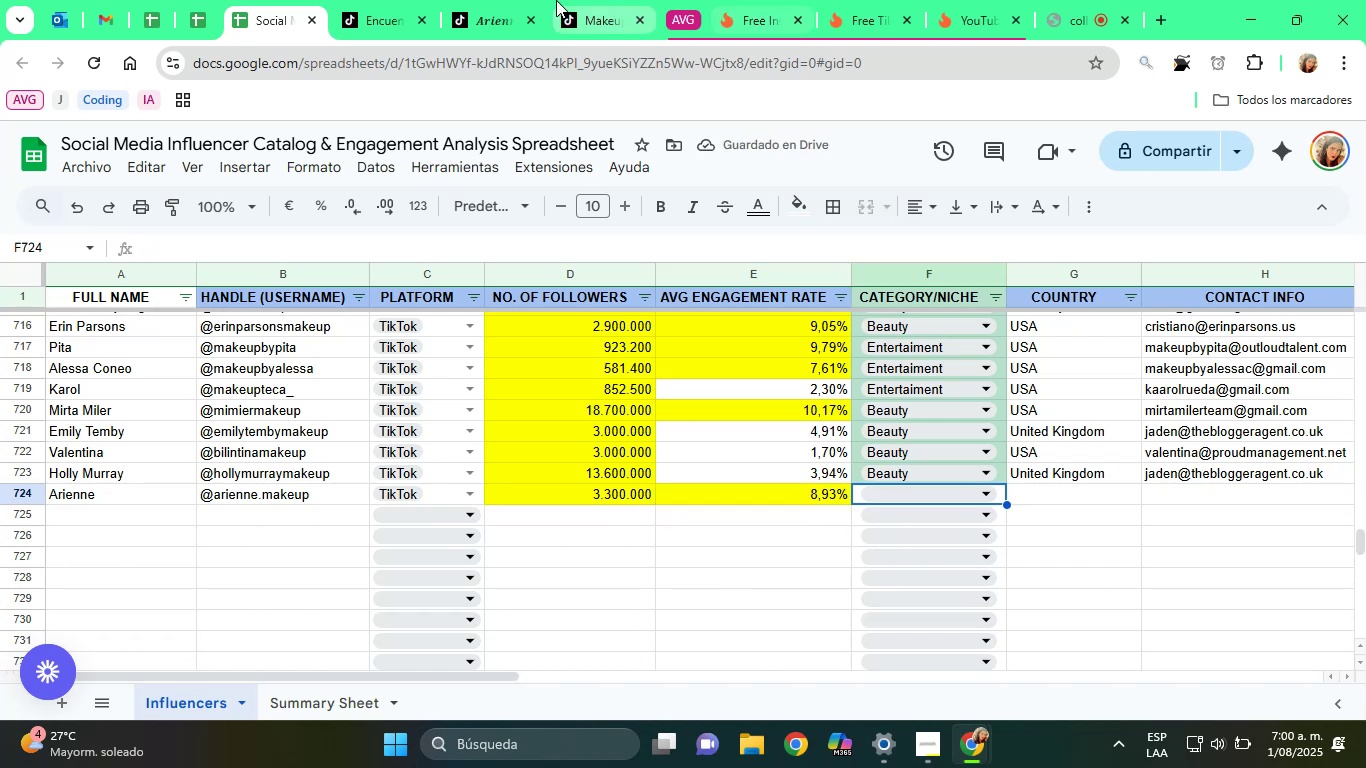 
left_click([490, 0])
 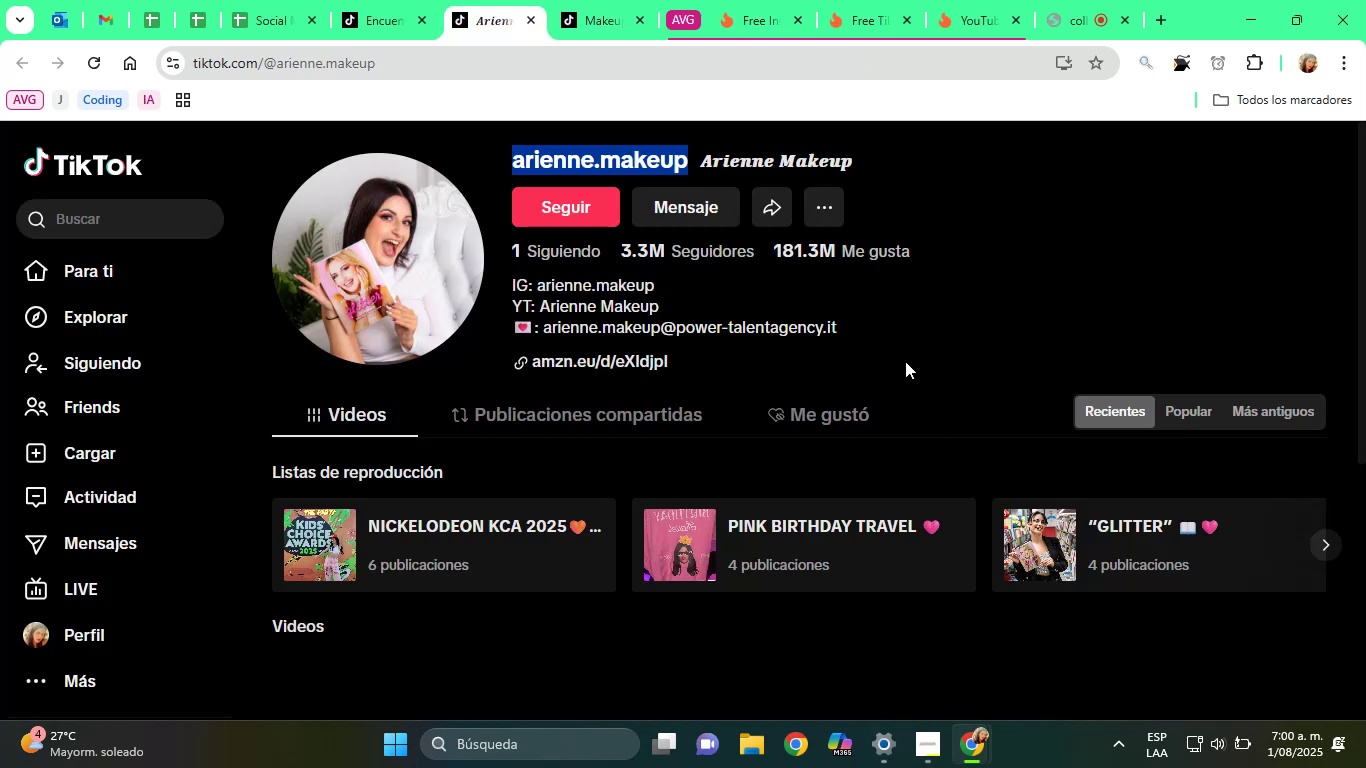 
left_click_drag(start_coordinate=[871, 345], to_coordinate=[814, 340])
 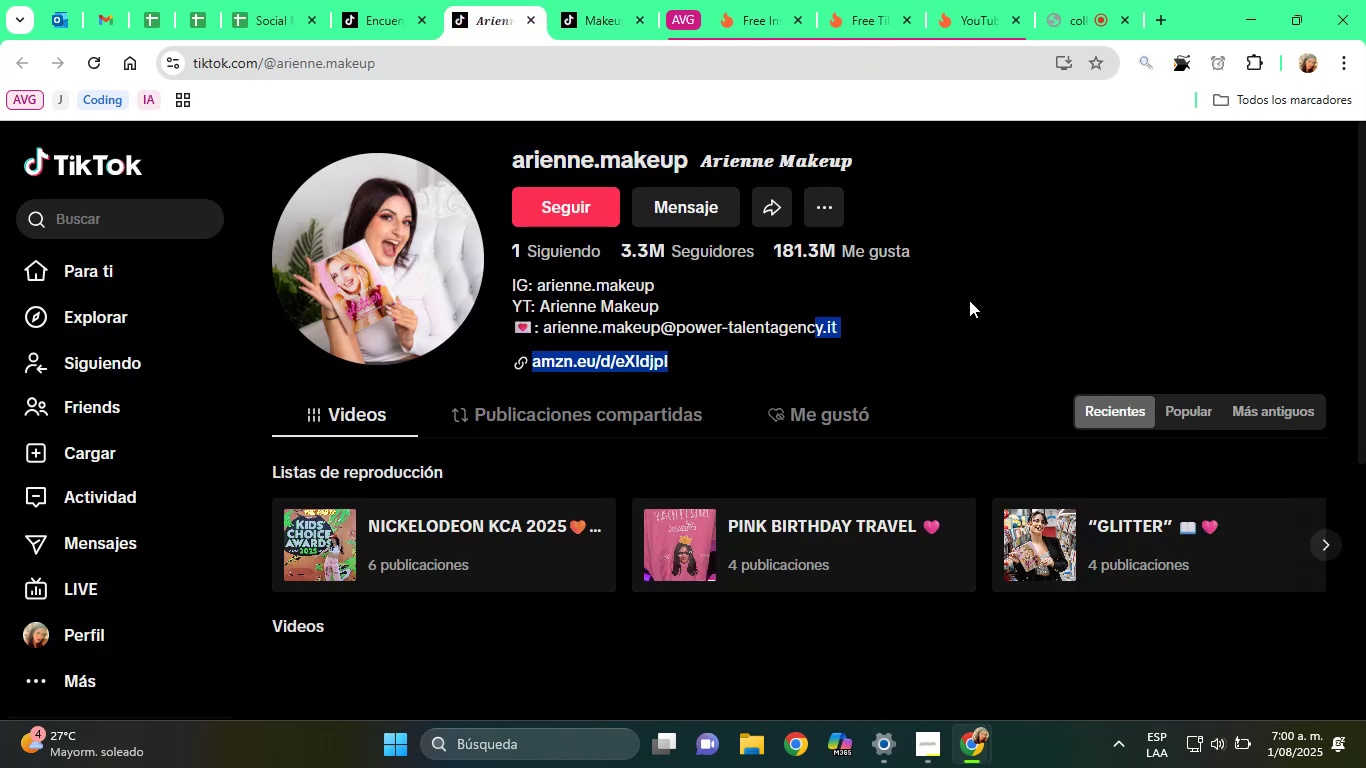 
left_click([971, 297])
 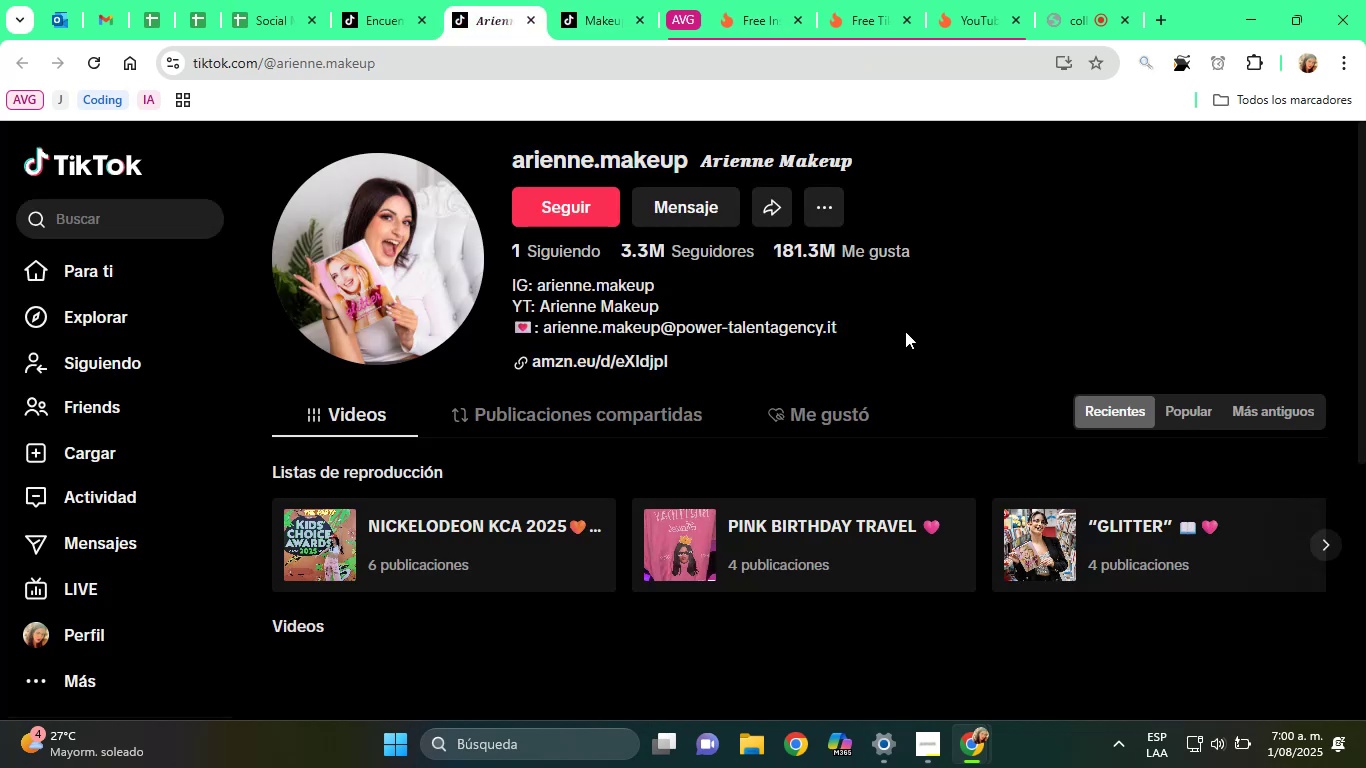 
left_click_drag(start_coordinate=[868, 329], to_coordinate=[545, 337])
 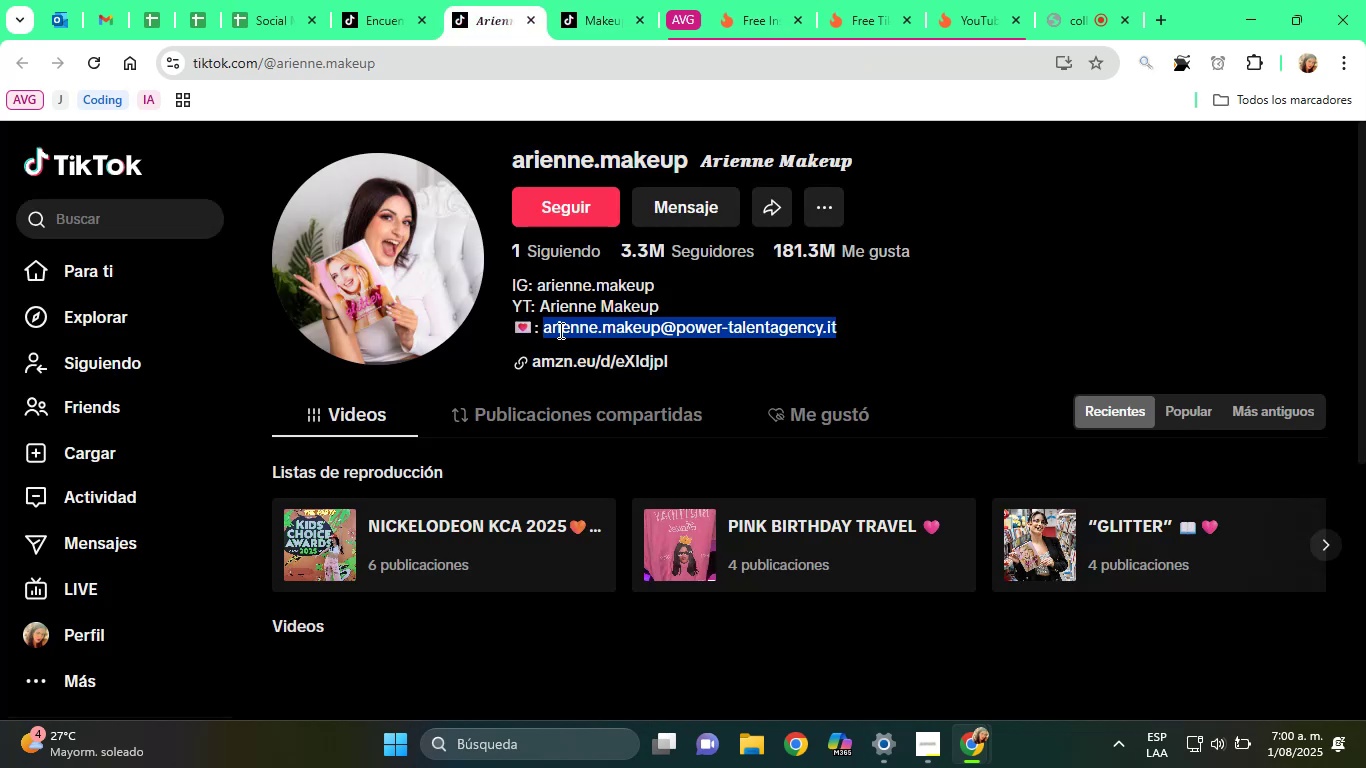 
right_click([561, 328])
 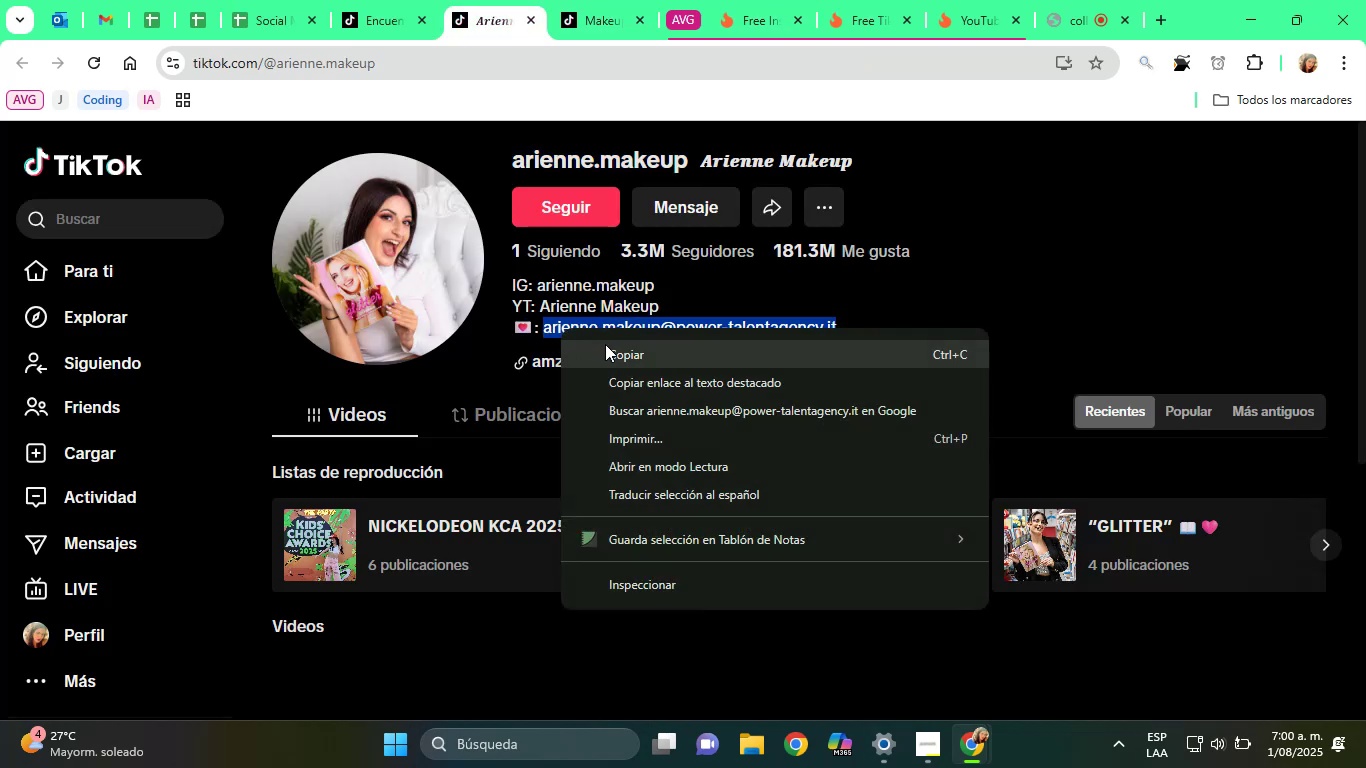 
left_click([612, 346])
 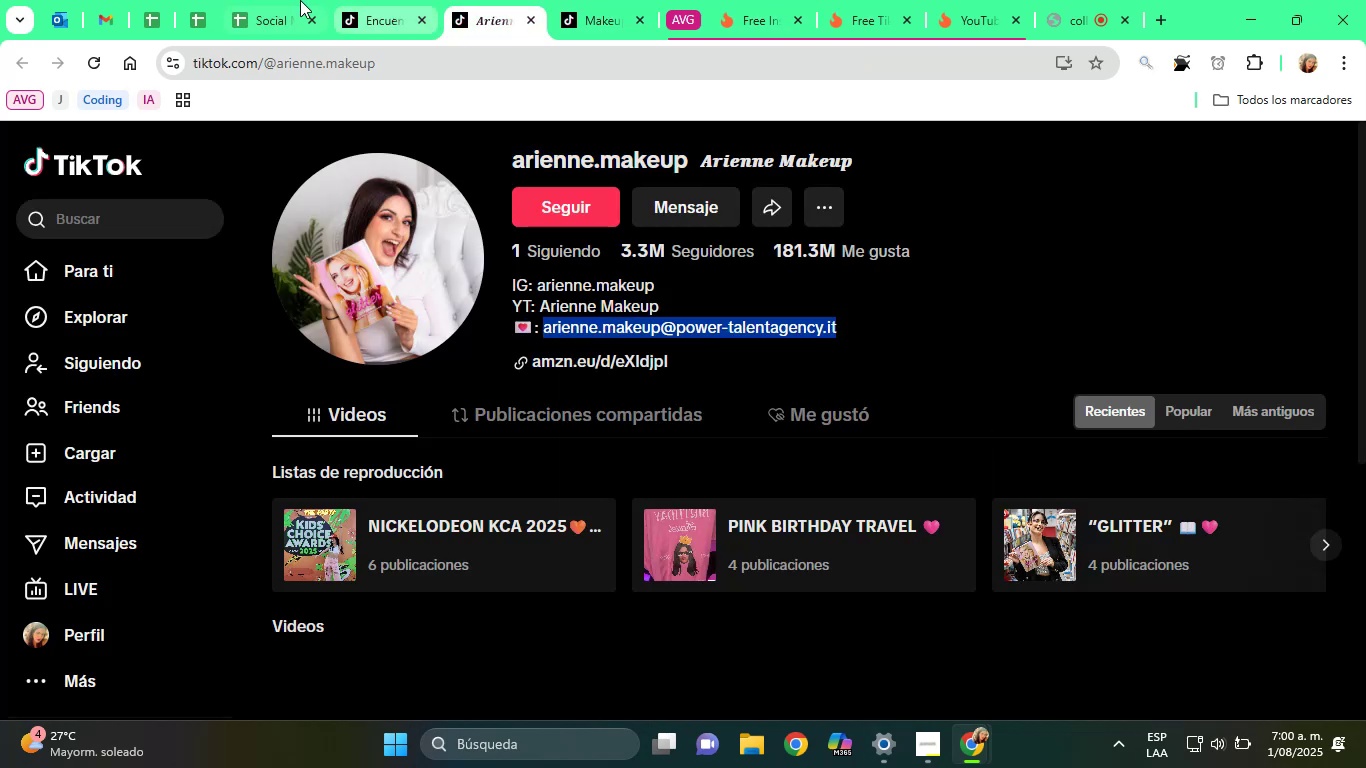 
left_click([297, 0])
 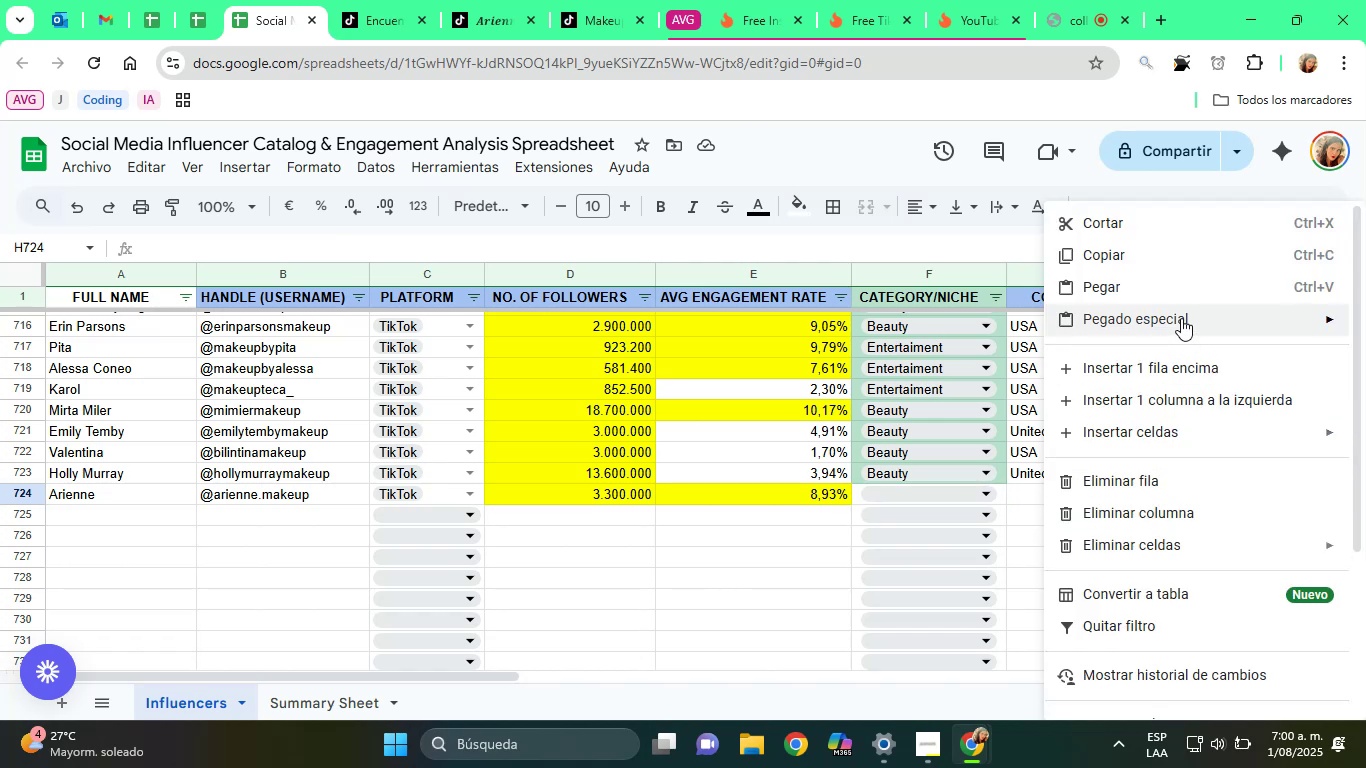 
left_click([972, 323])
 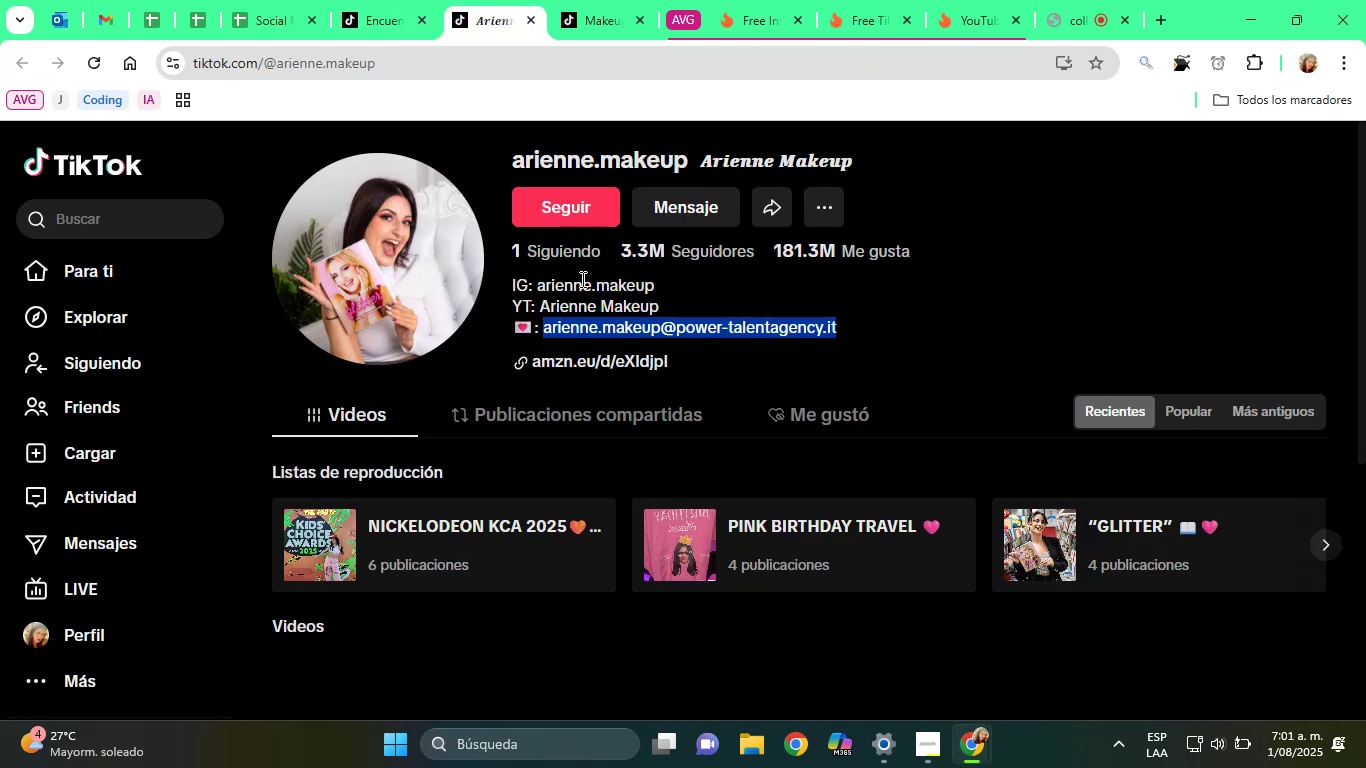 
wait(5.14)
 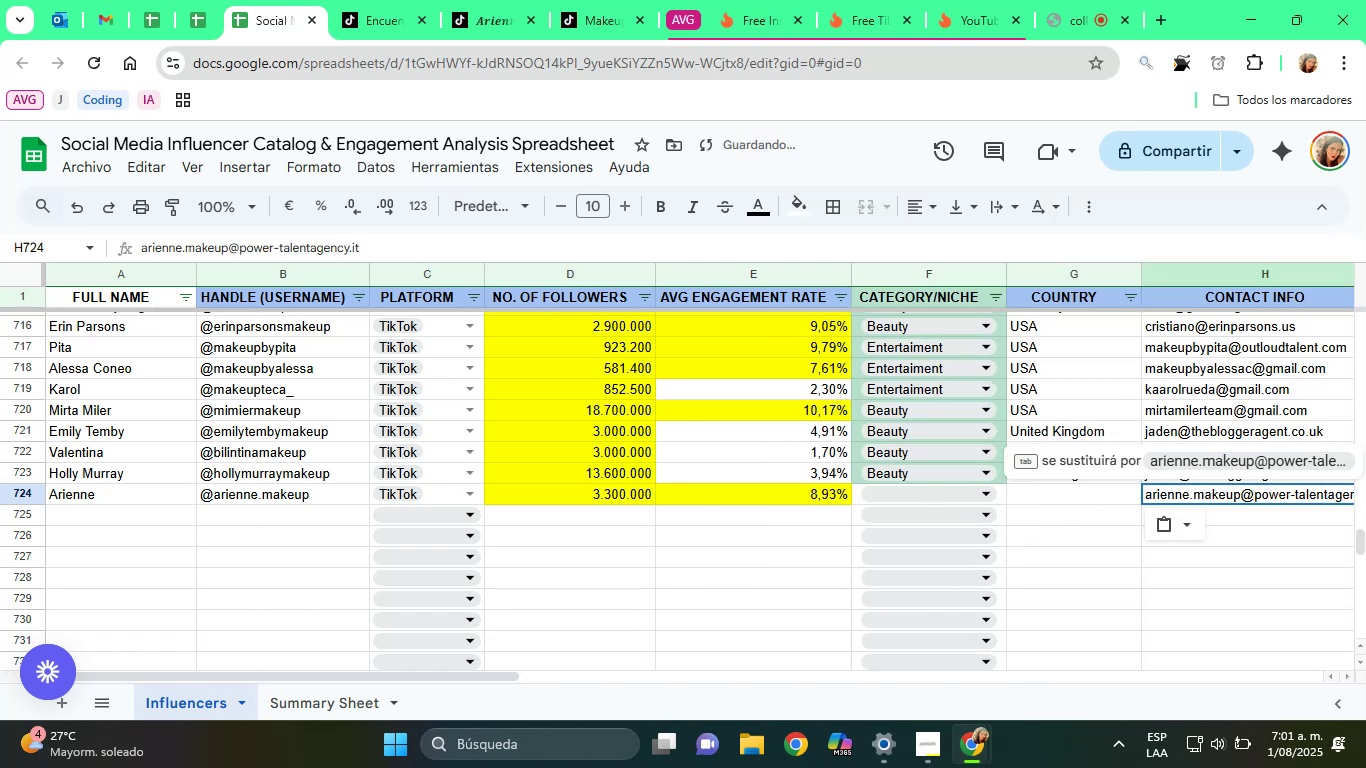 
double_click([537, 161])
 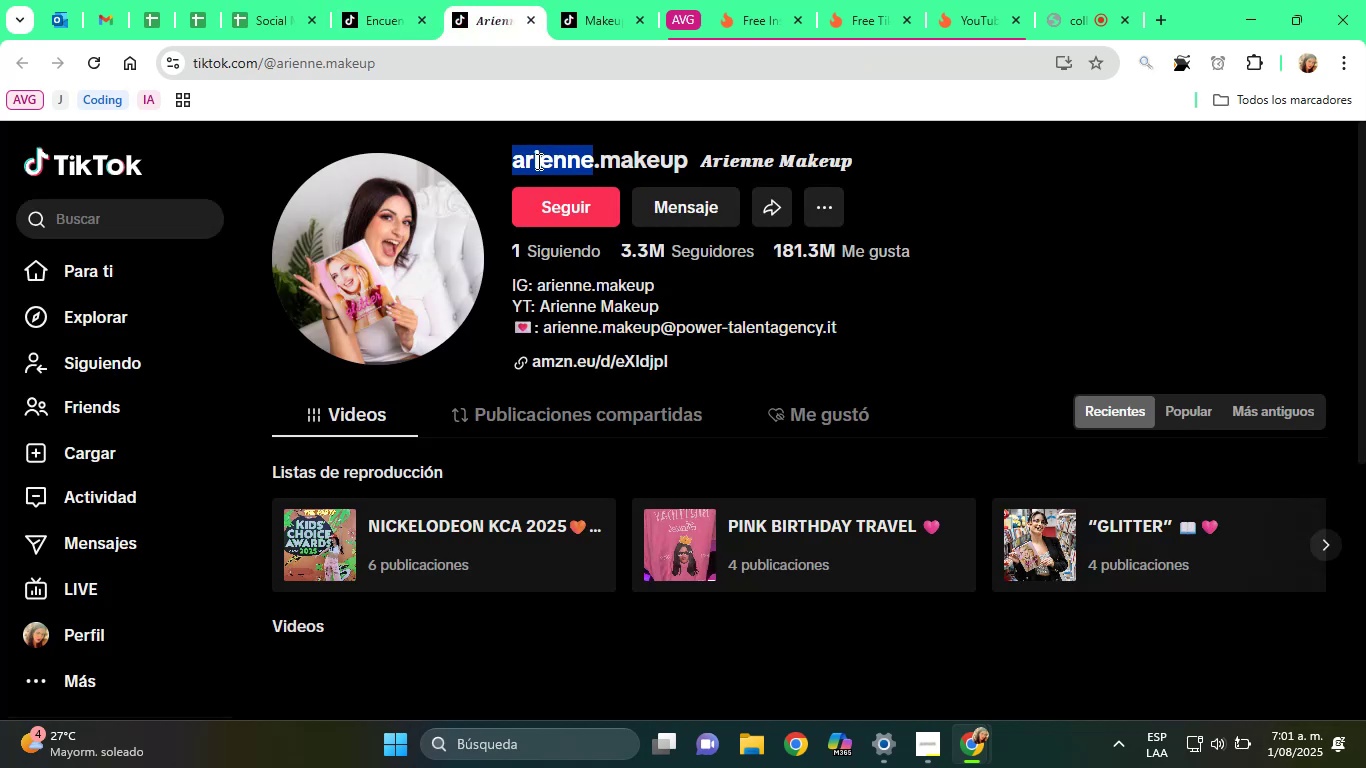 
triple_click([537, 161])
 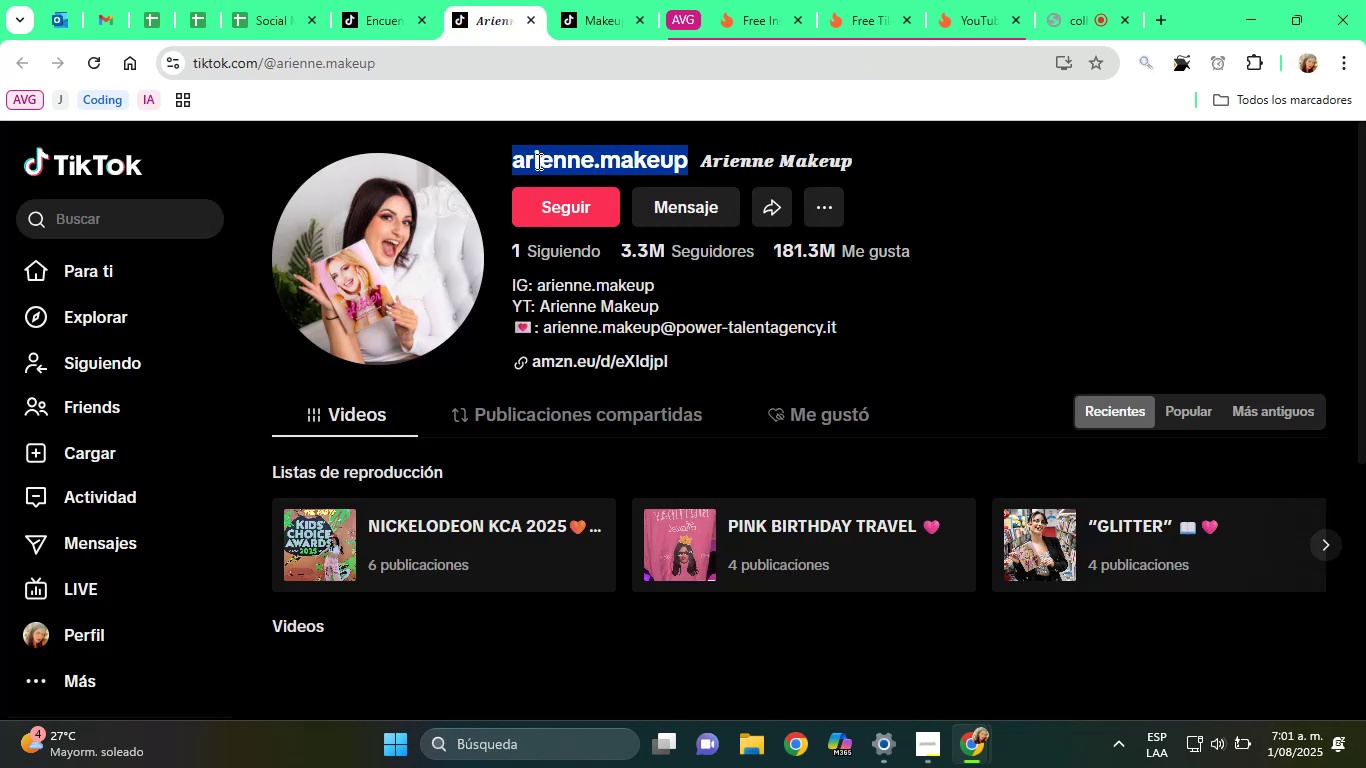 
right_click([537, 161])
 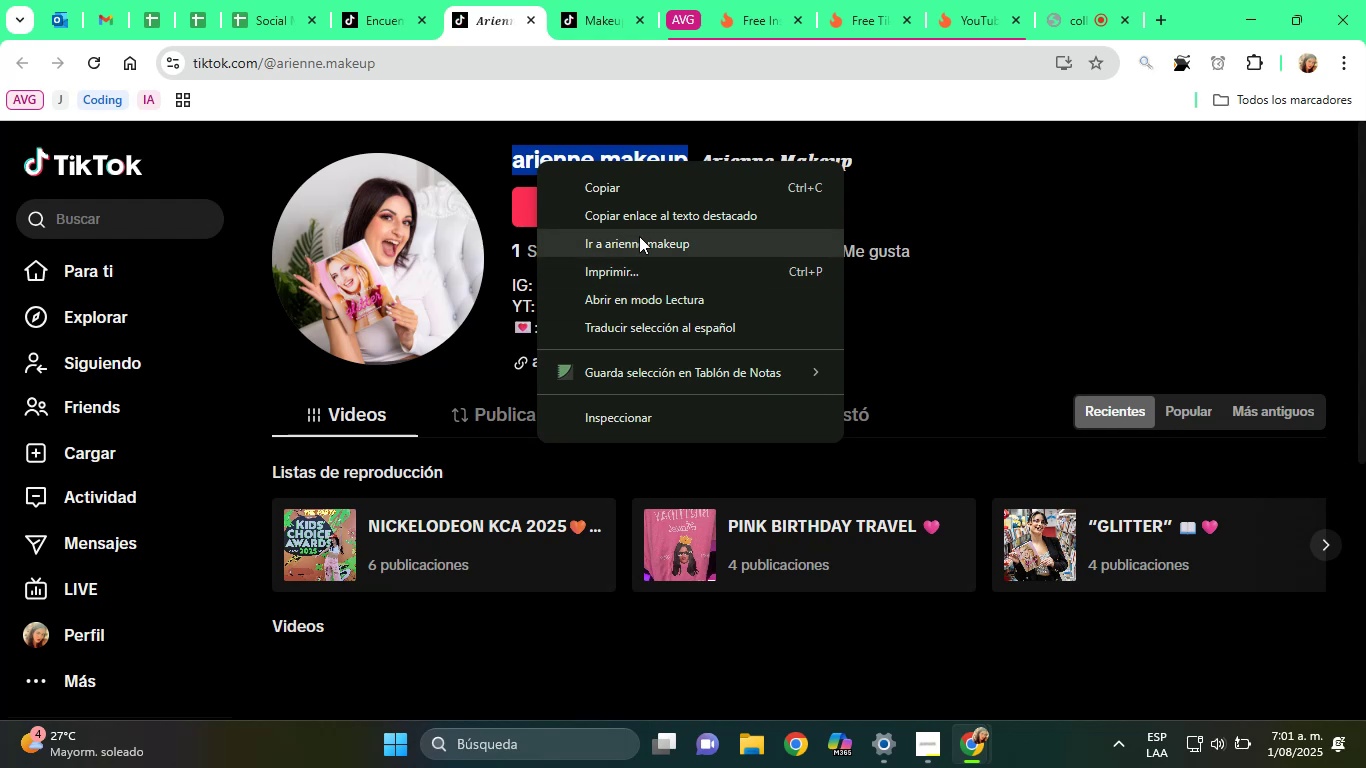 
left_click([619, 194])
 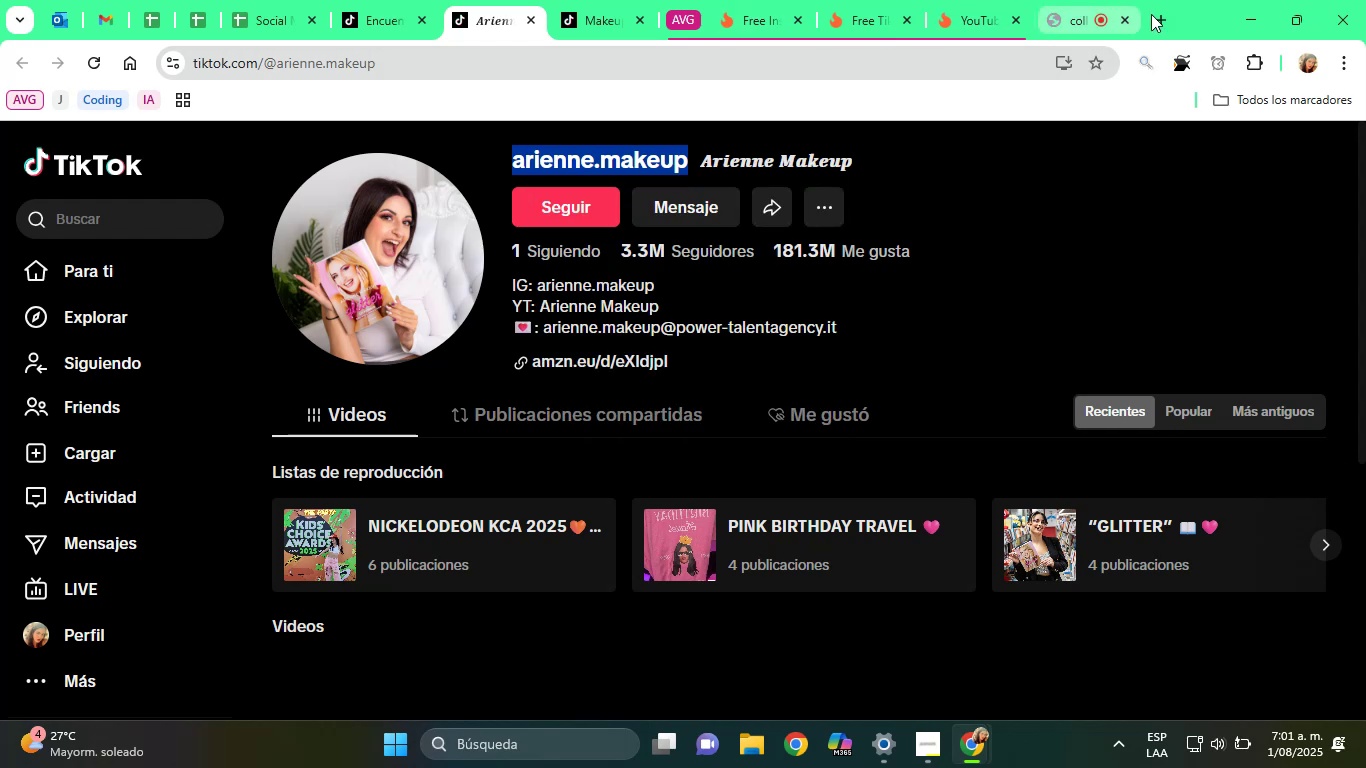 
left_click([1162, 14])
 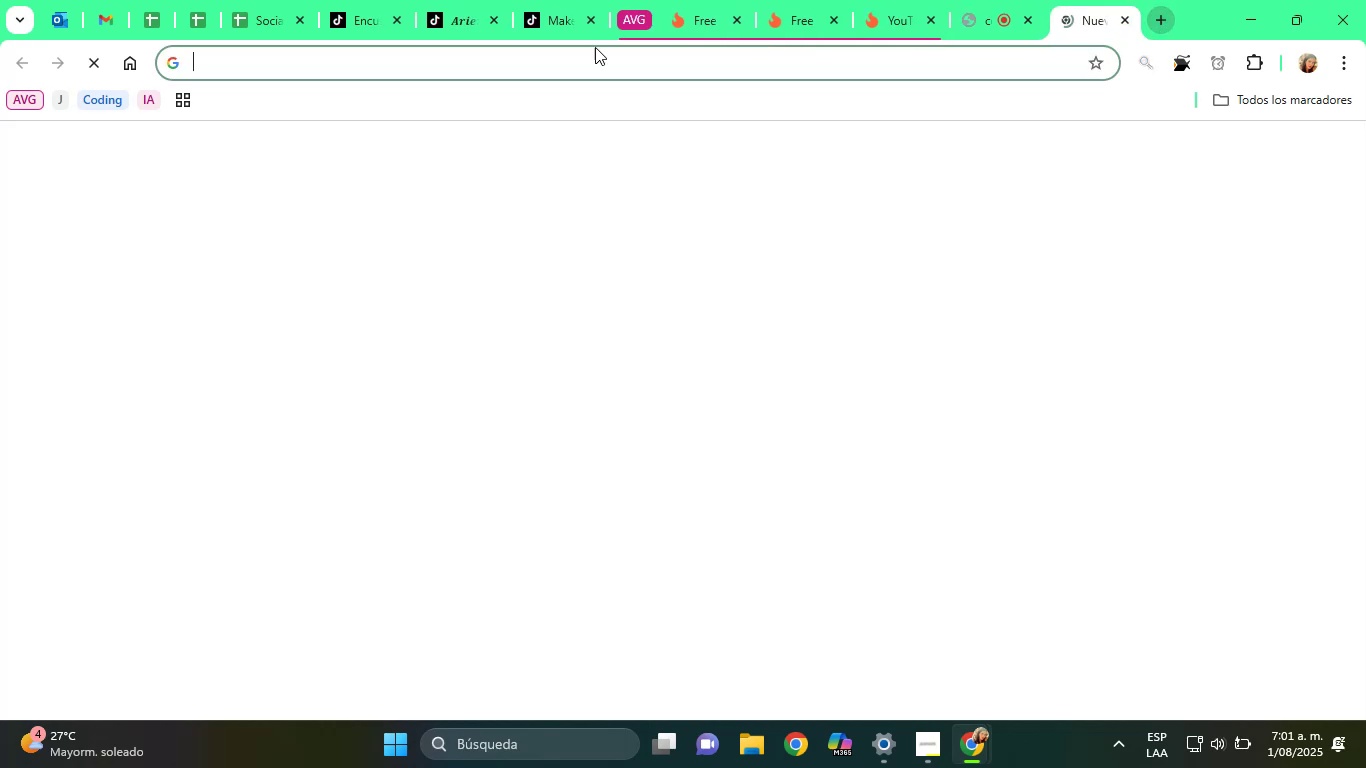 
right_click([595, 47])
 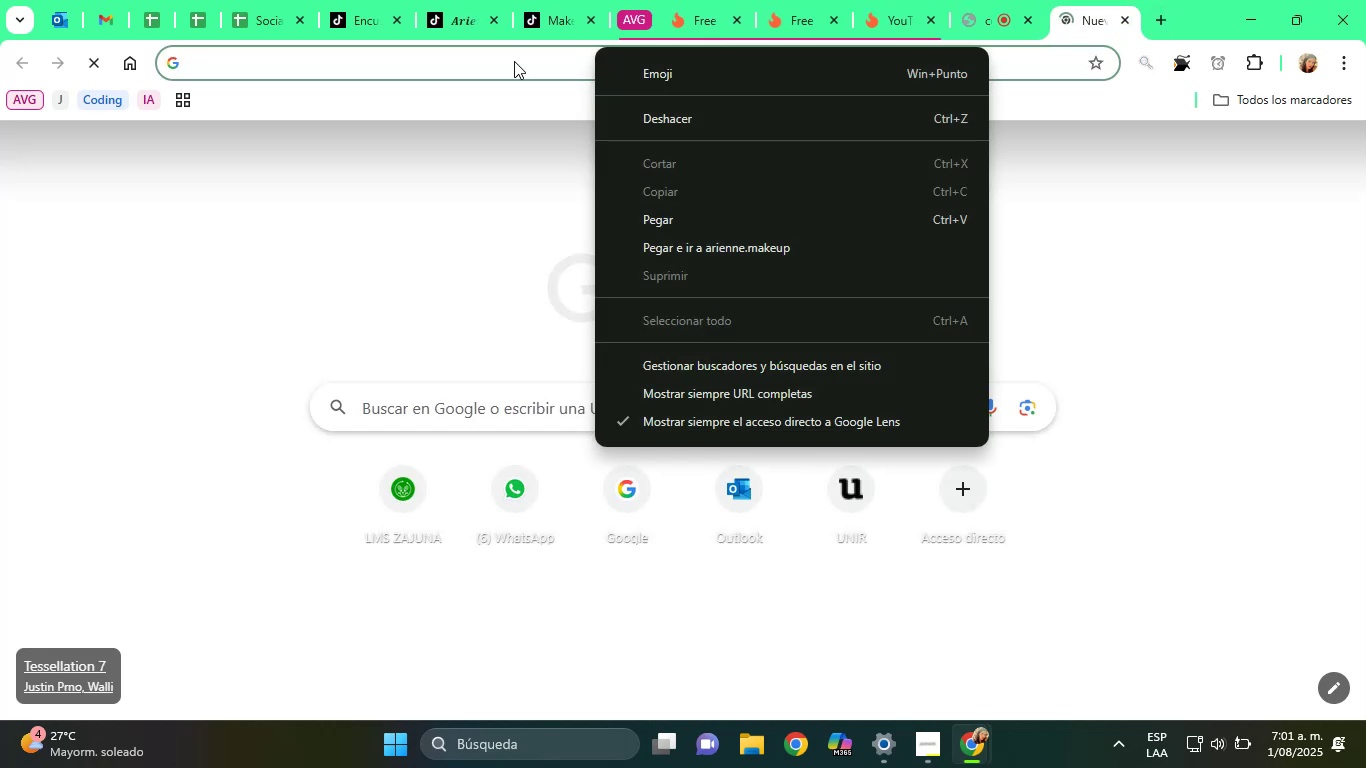 
right_click([514, 61])
 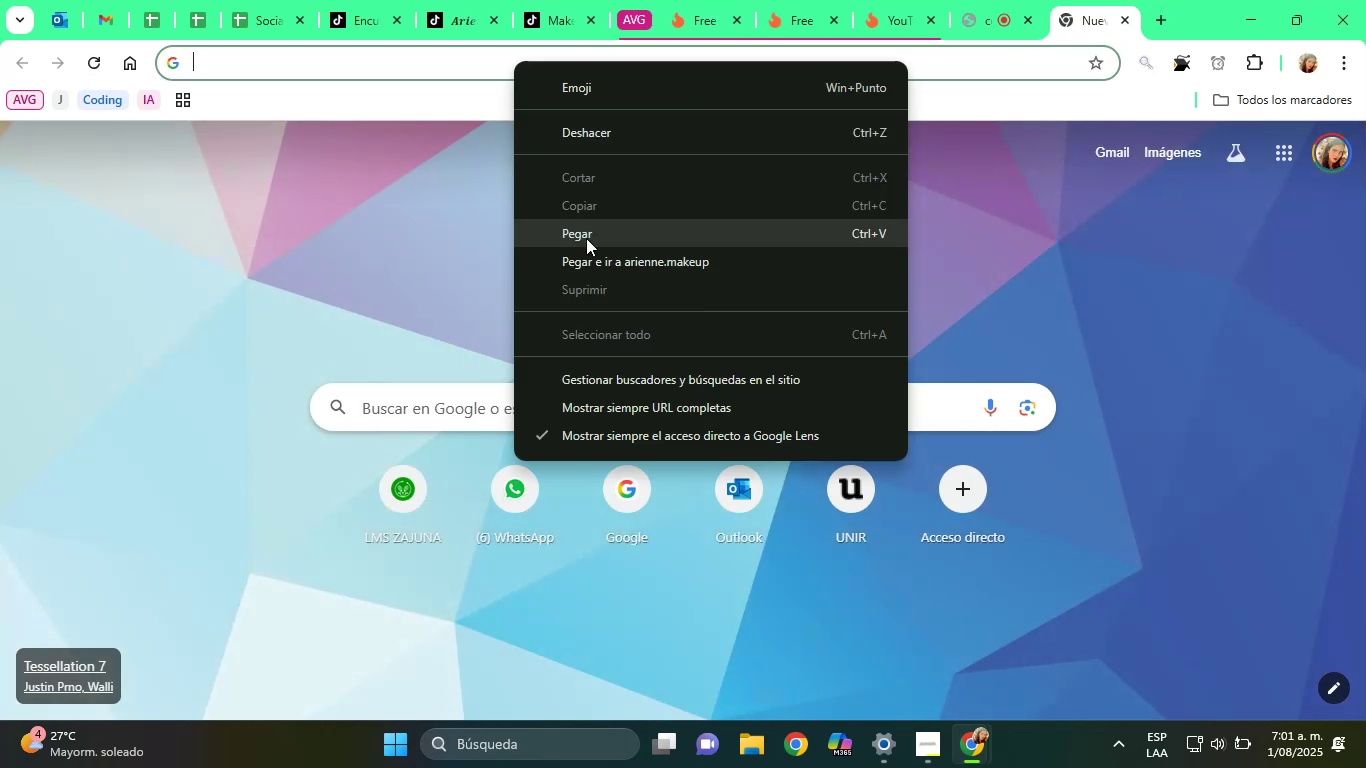 
left_click([588, 239])
 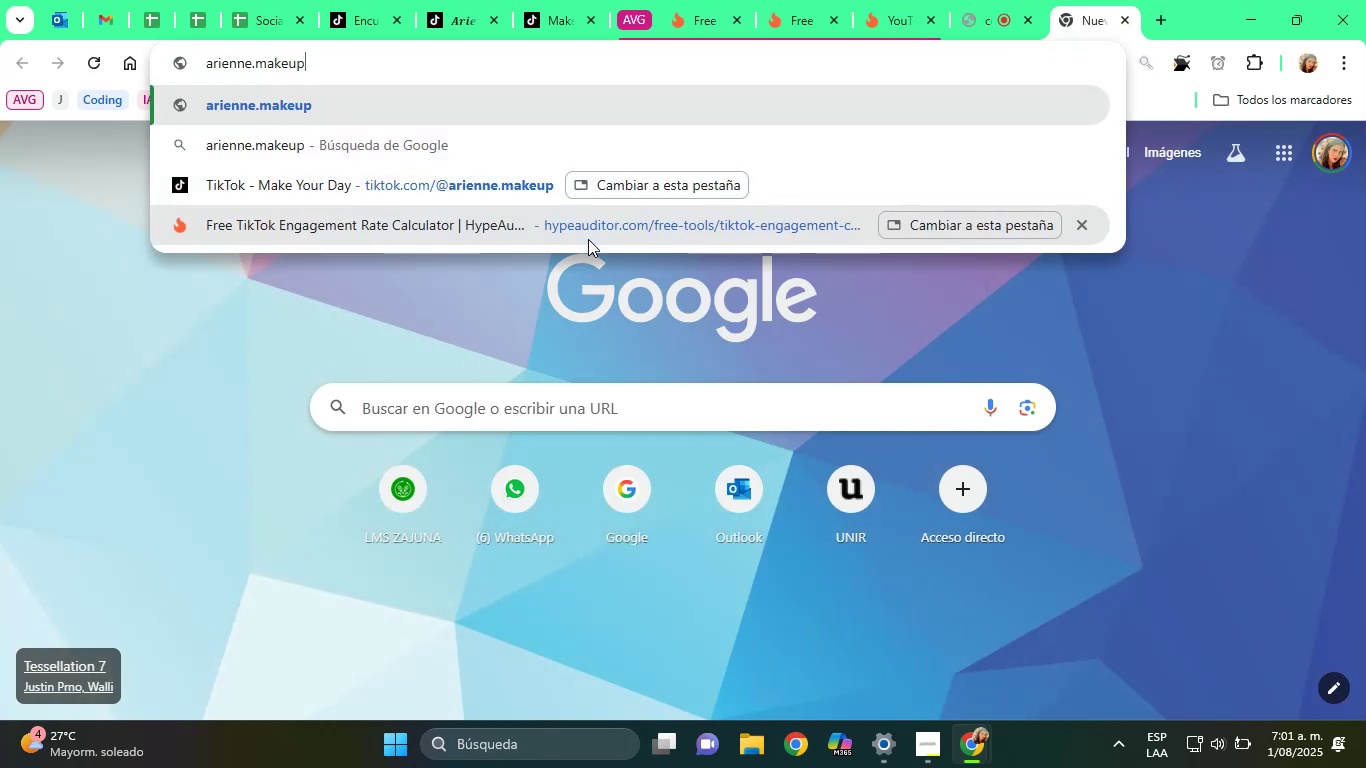 
key(Space)
 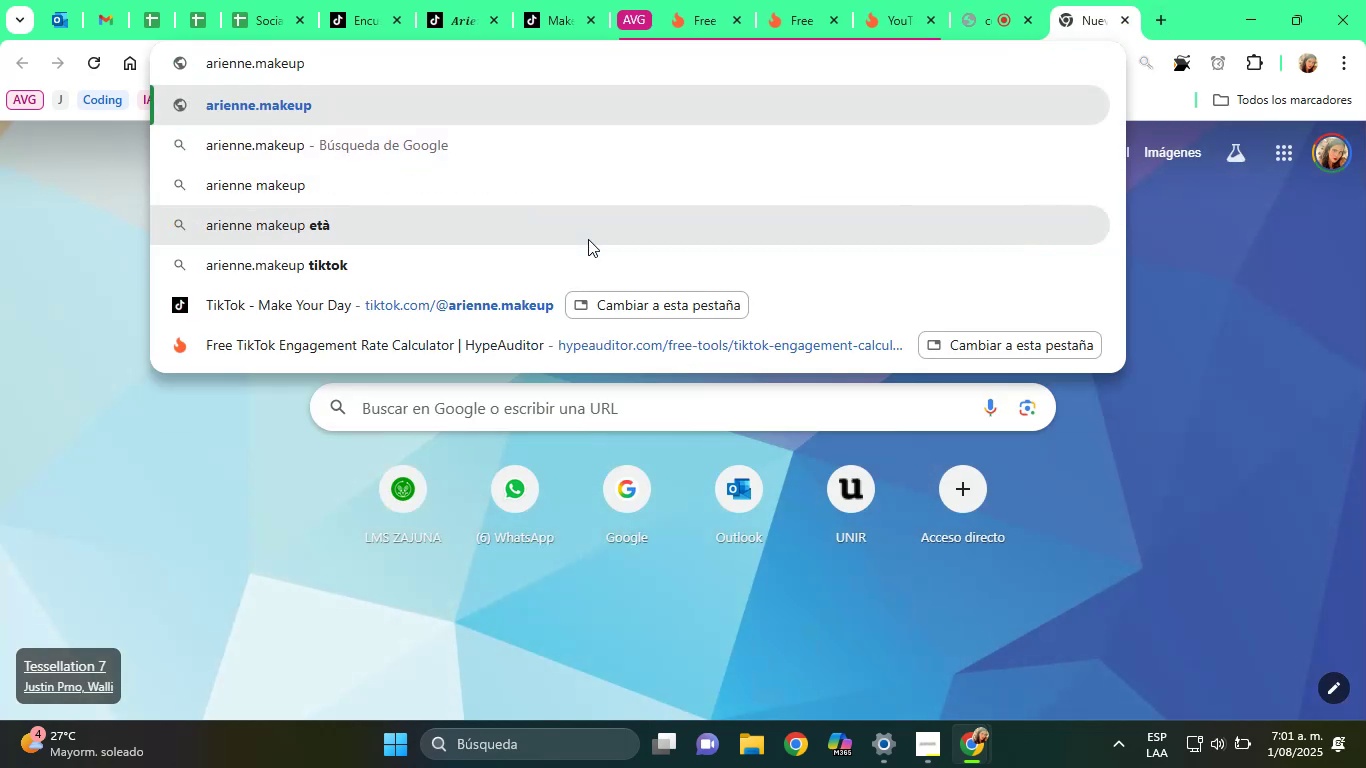 
key(Enter)
 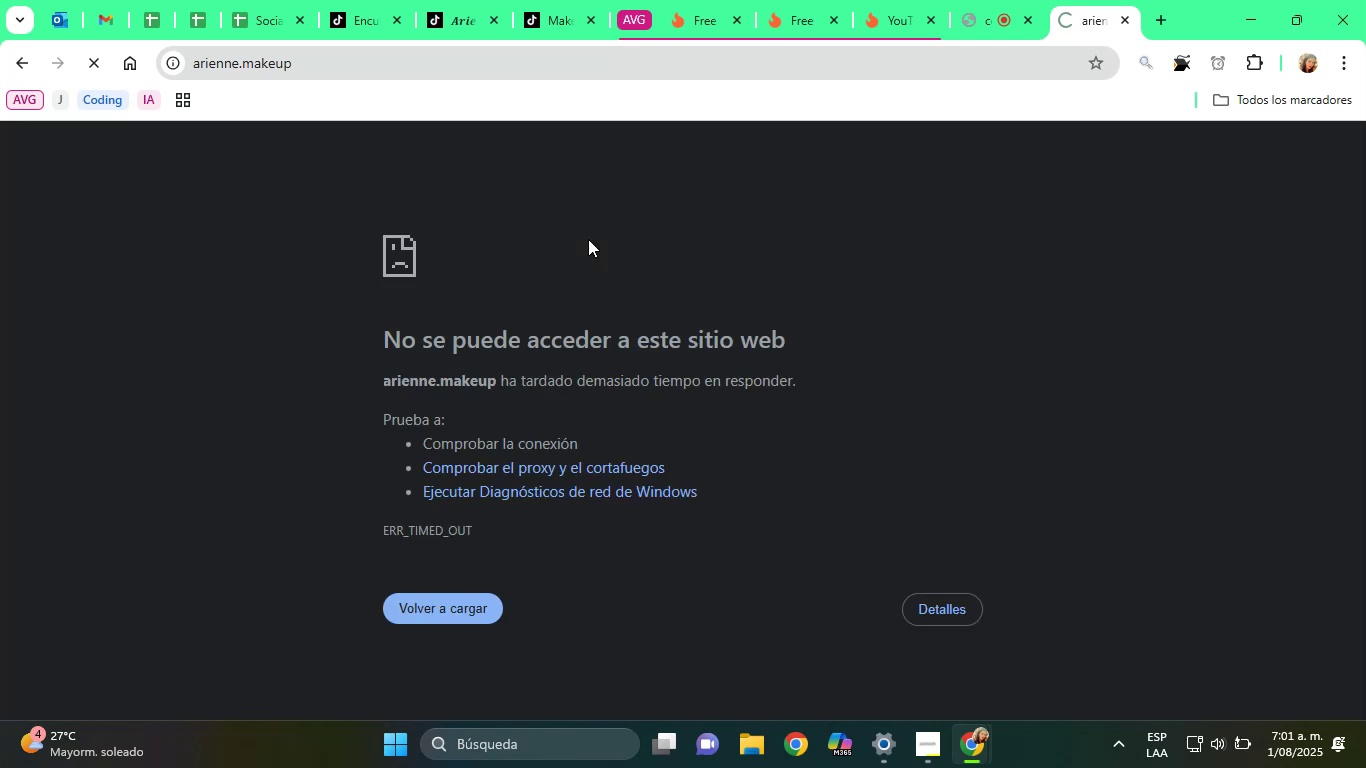 
wait(6.37)
 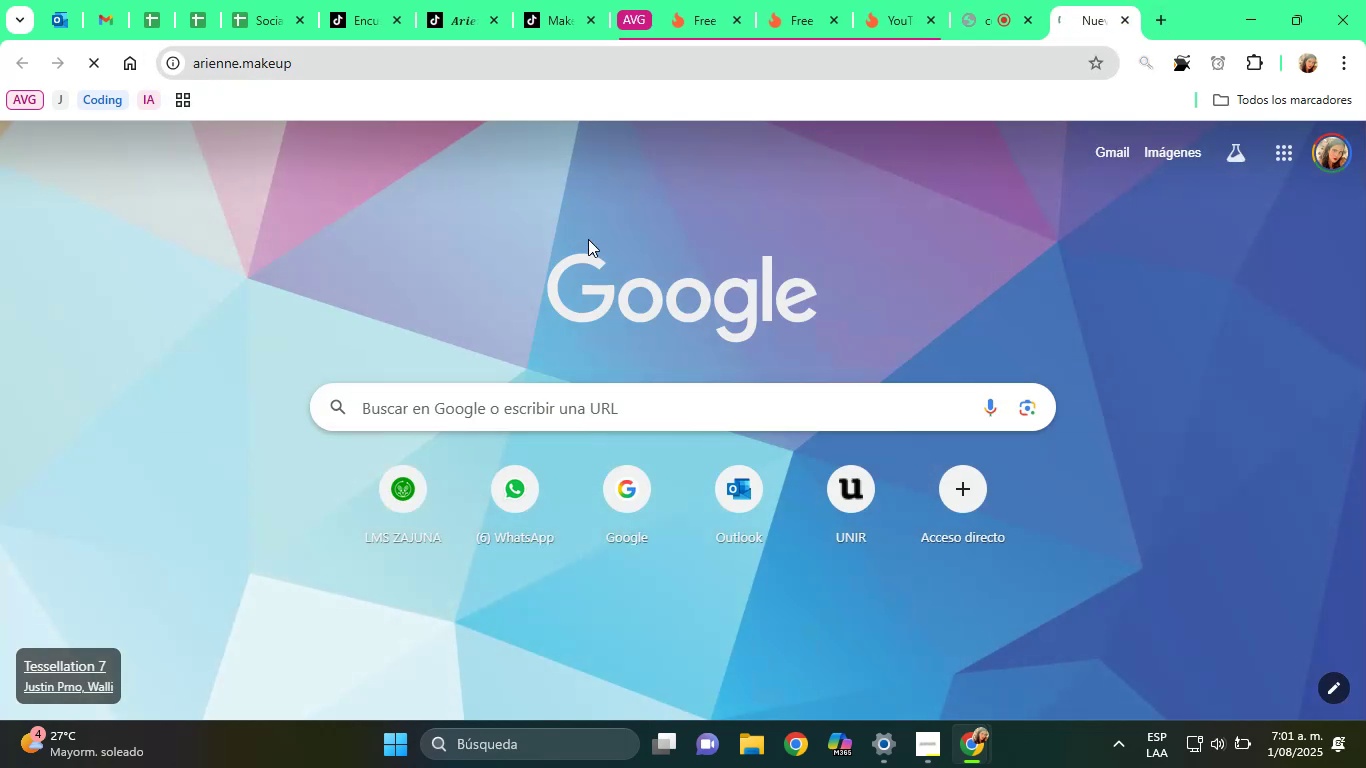 
left_click([237, 72])
 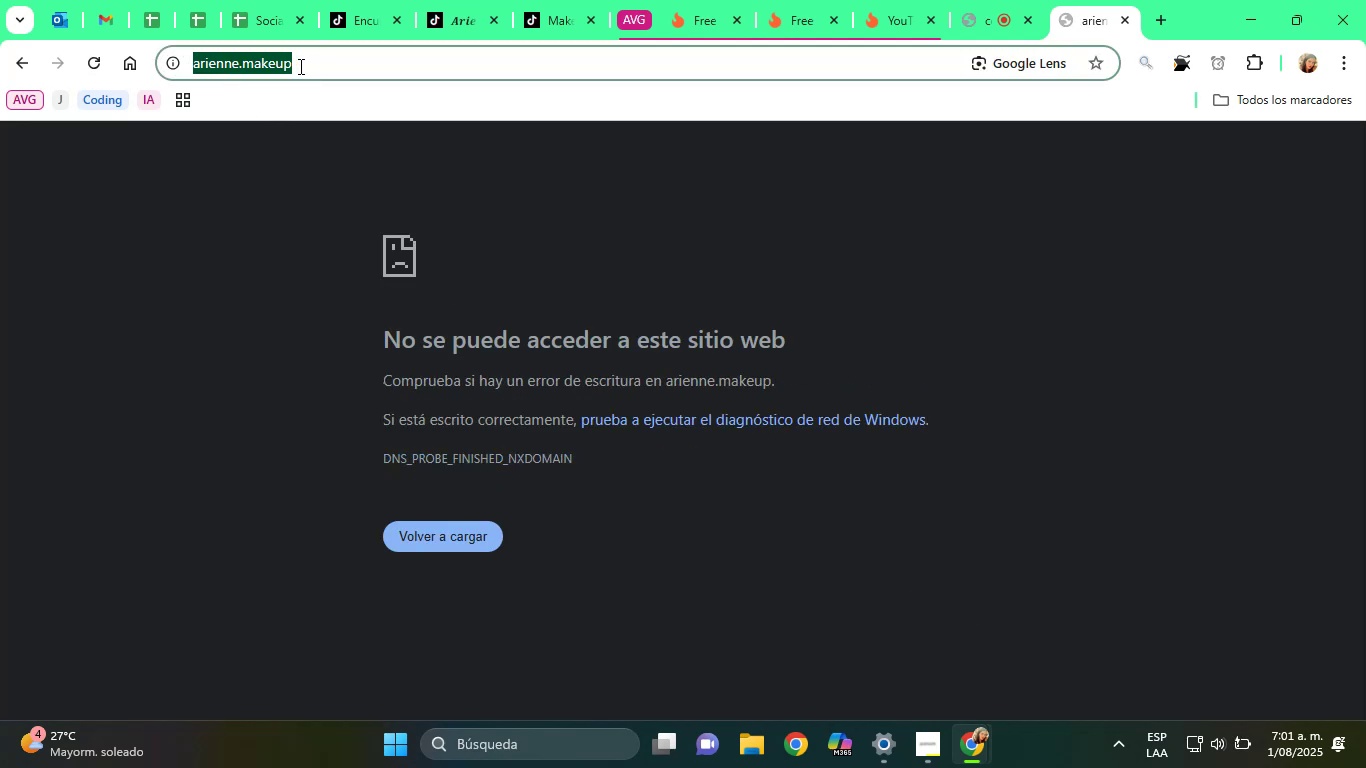 
key(ArrowLeft)
 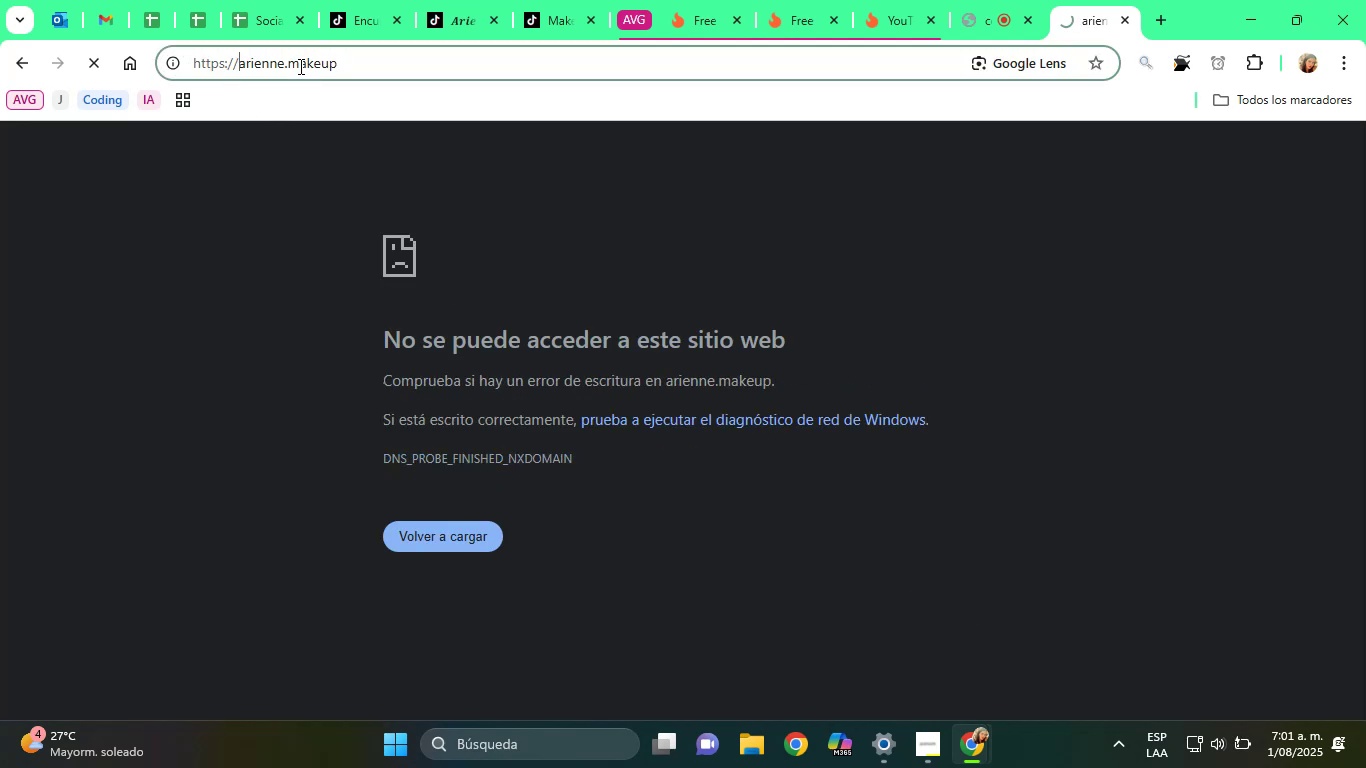 
key(ArrowRight)
 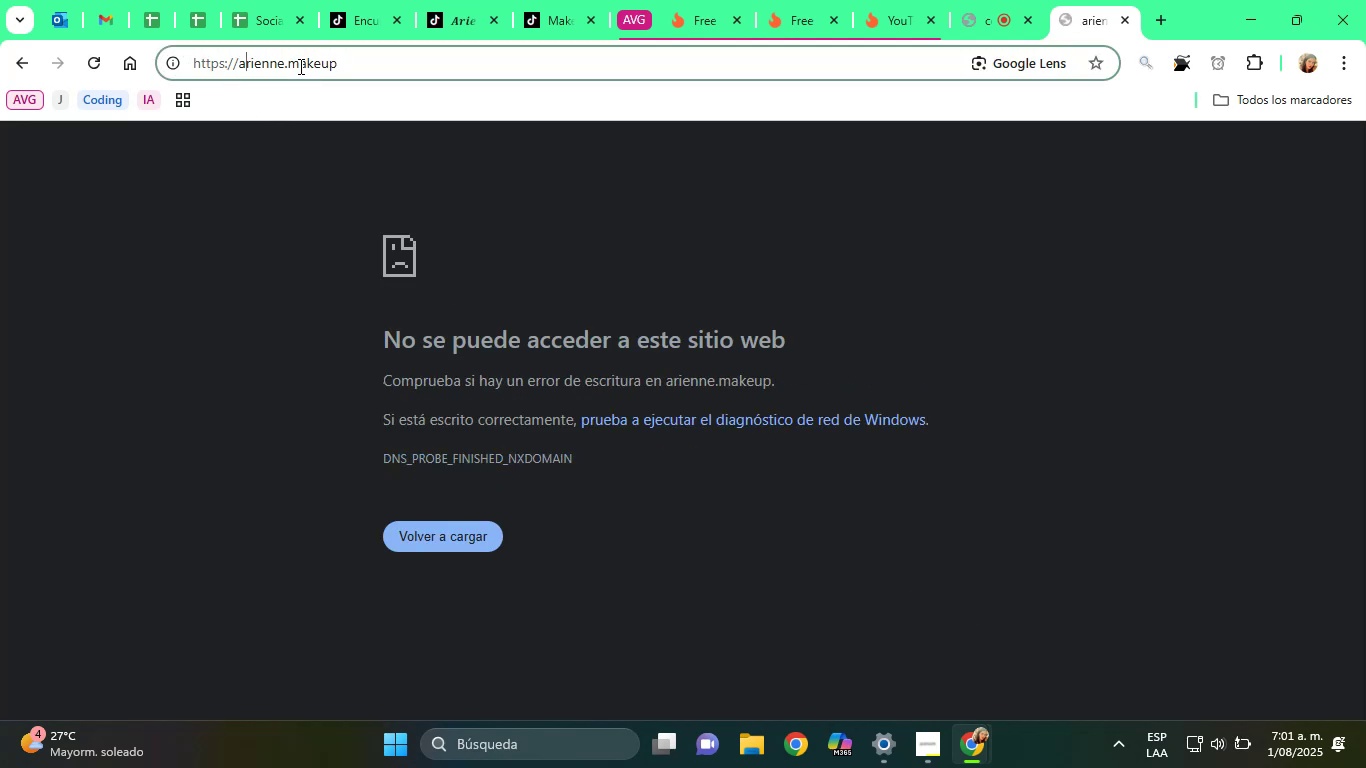 
key(ArrowLeft)
 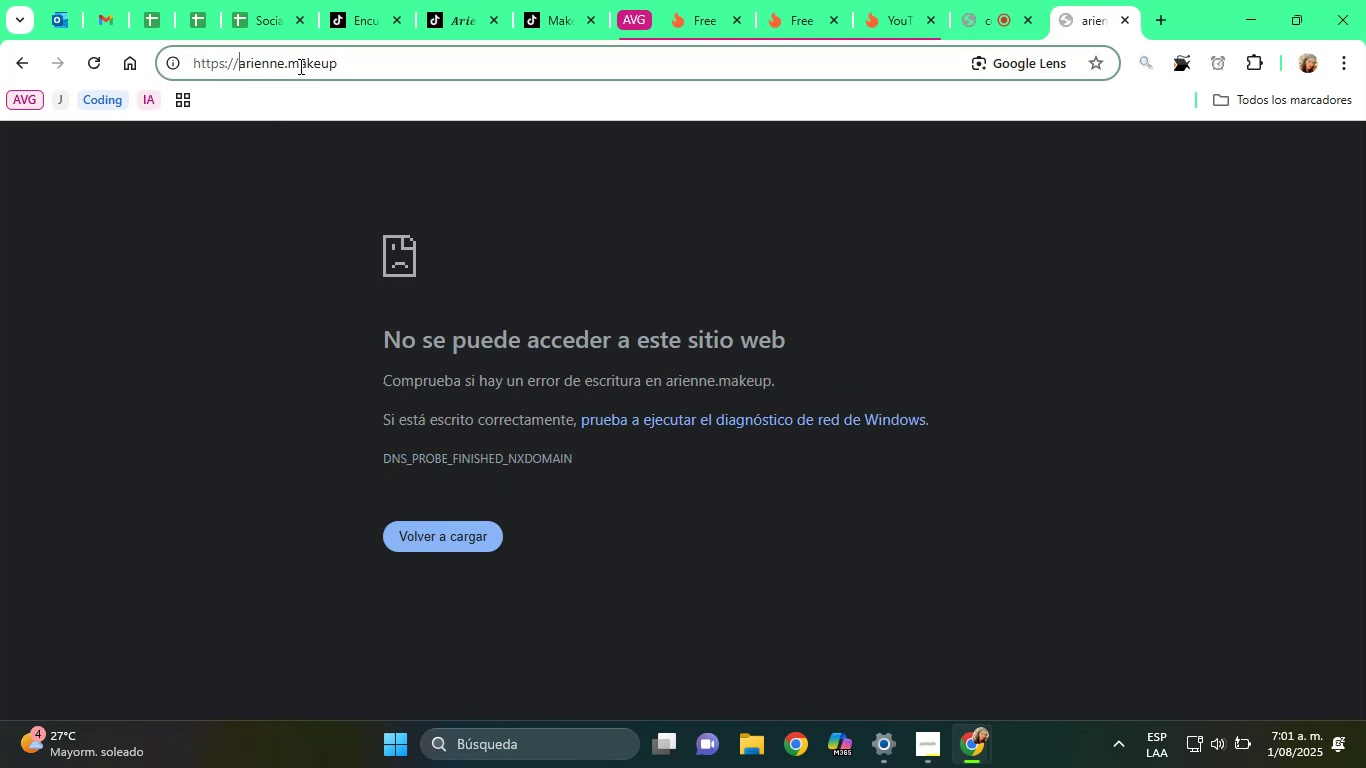 
key(Backspace)
 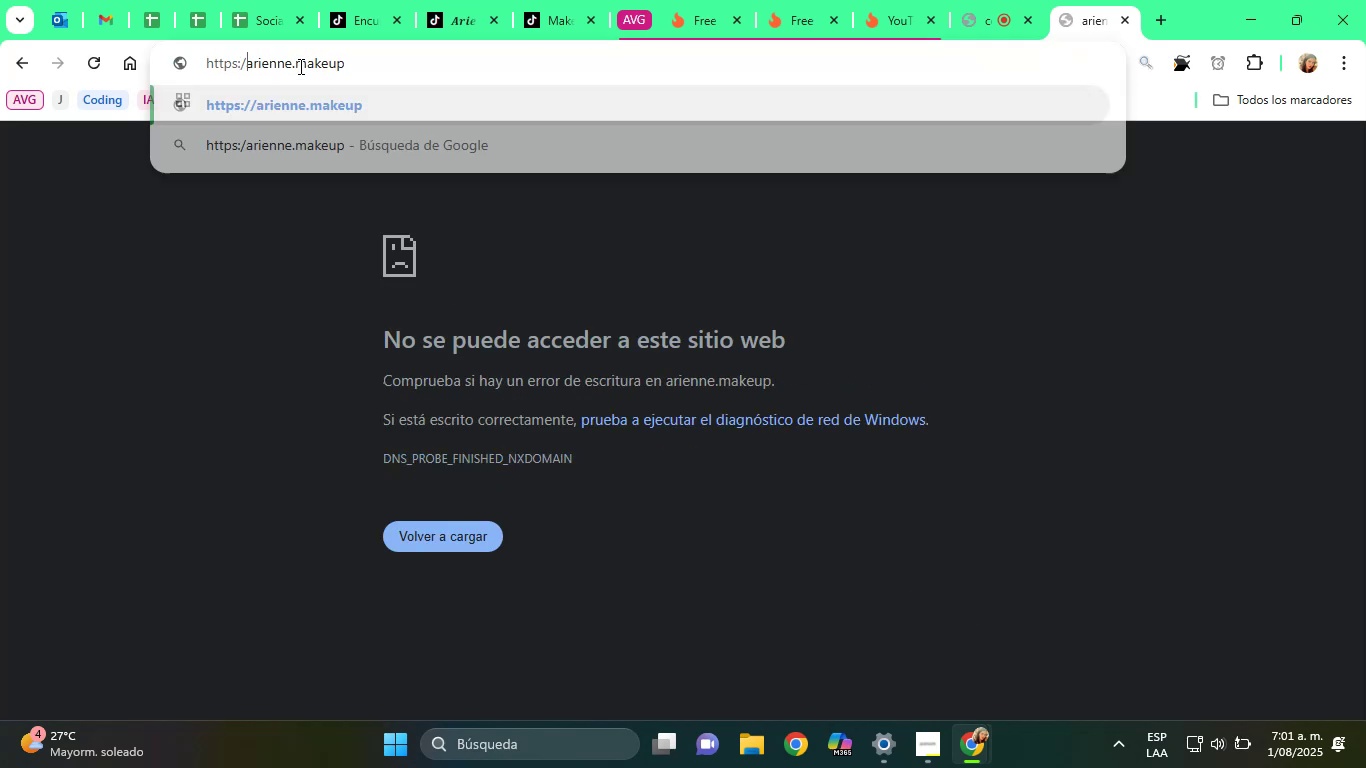 
key(Backspace)
 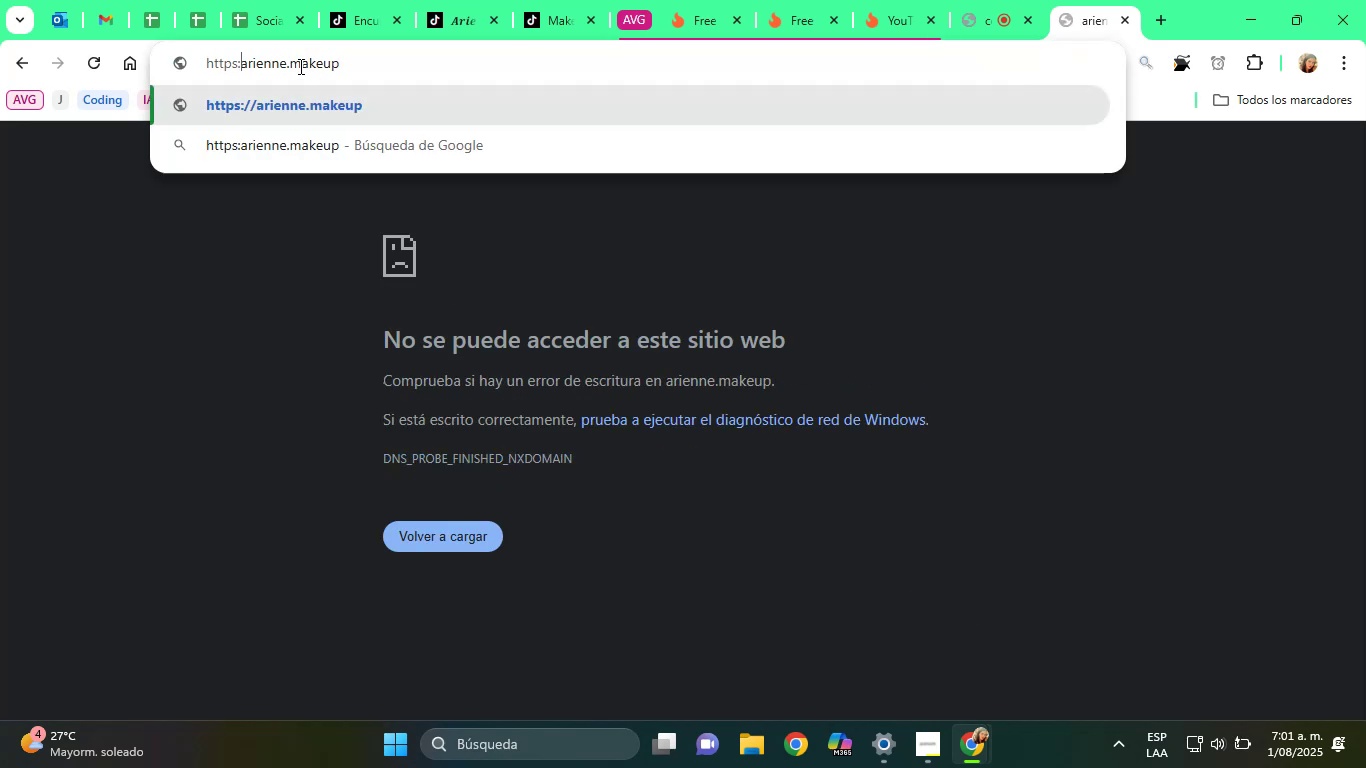 
hold_key(key=Backspace, duration=0.89)
 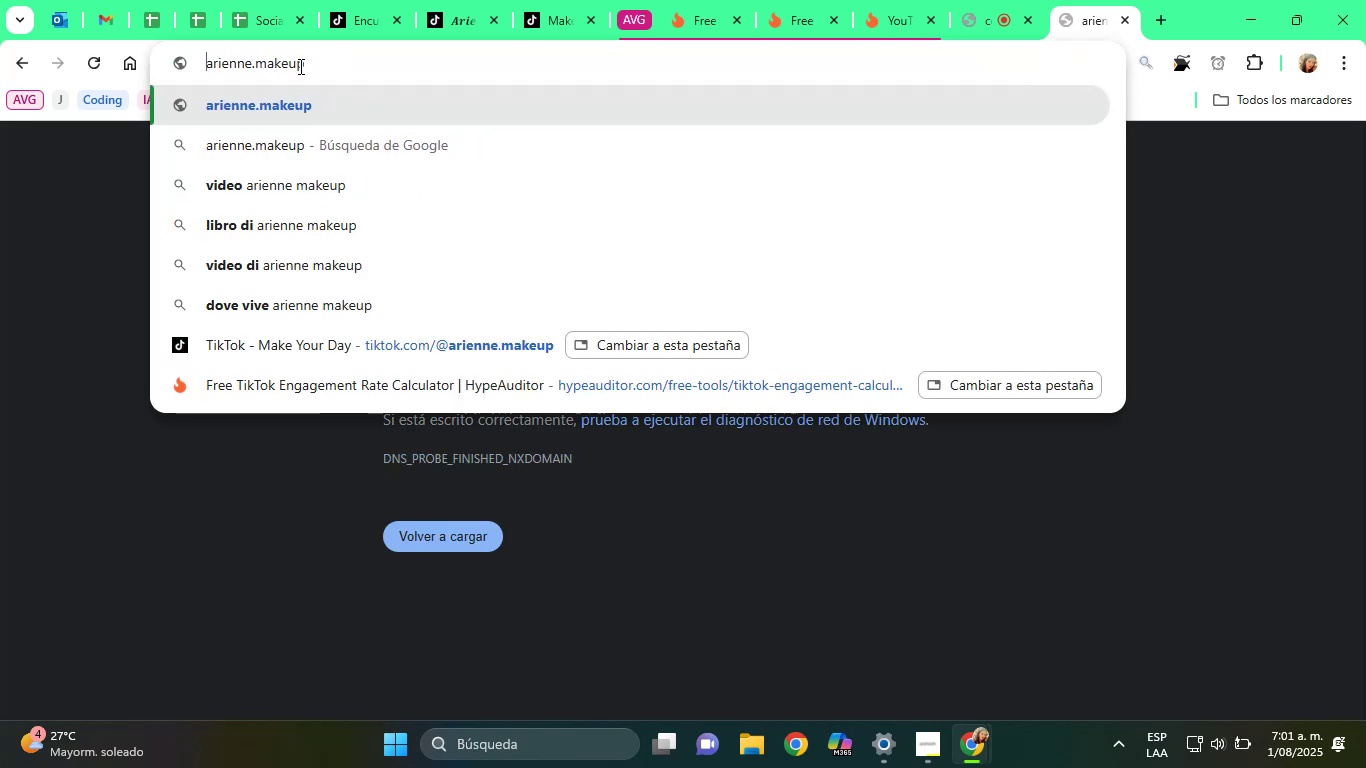 
hold_key(key=ArrowRight, duration=0.66)
 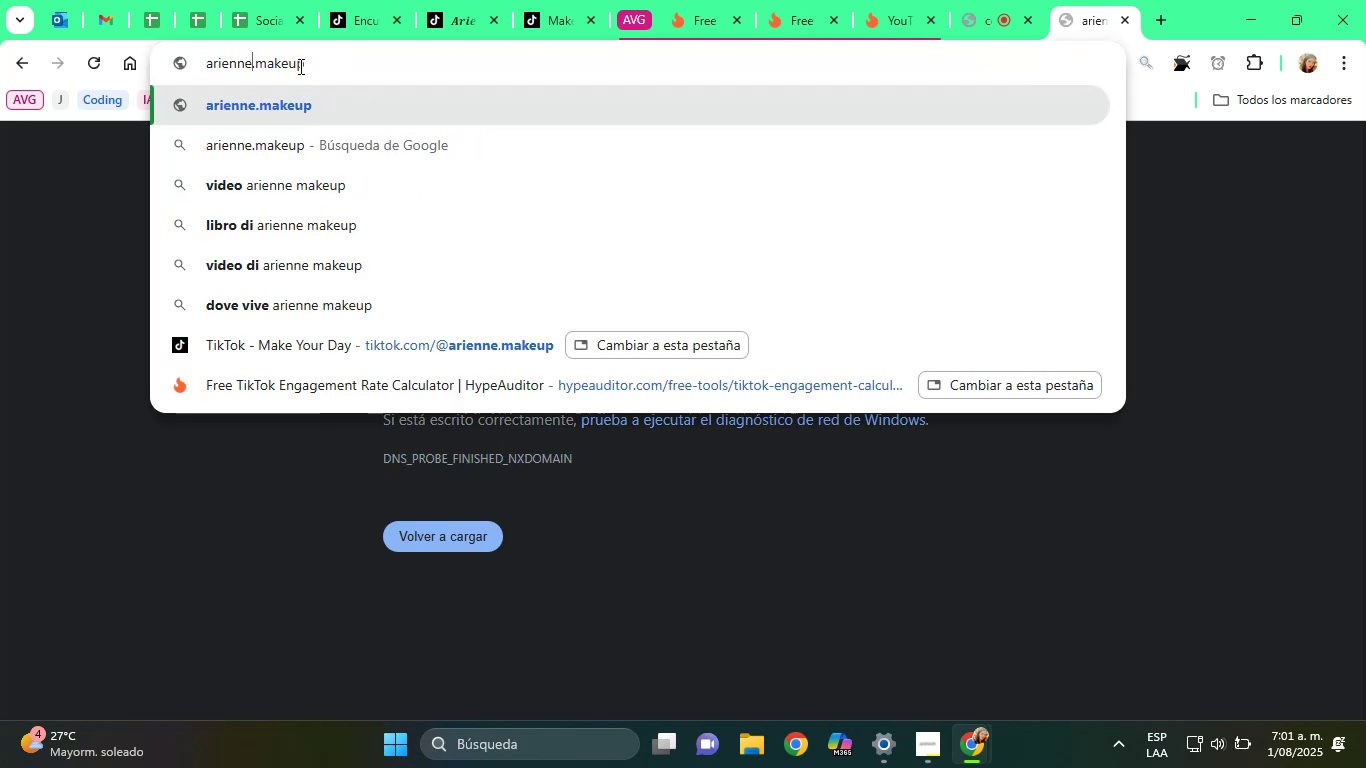 
key(ArrowRight)
 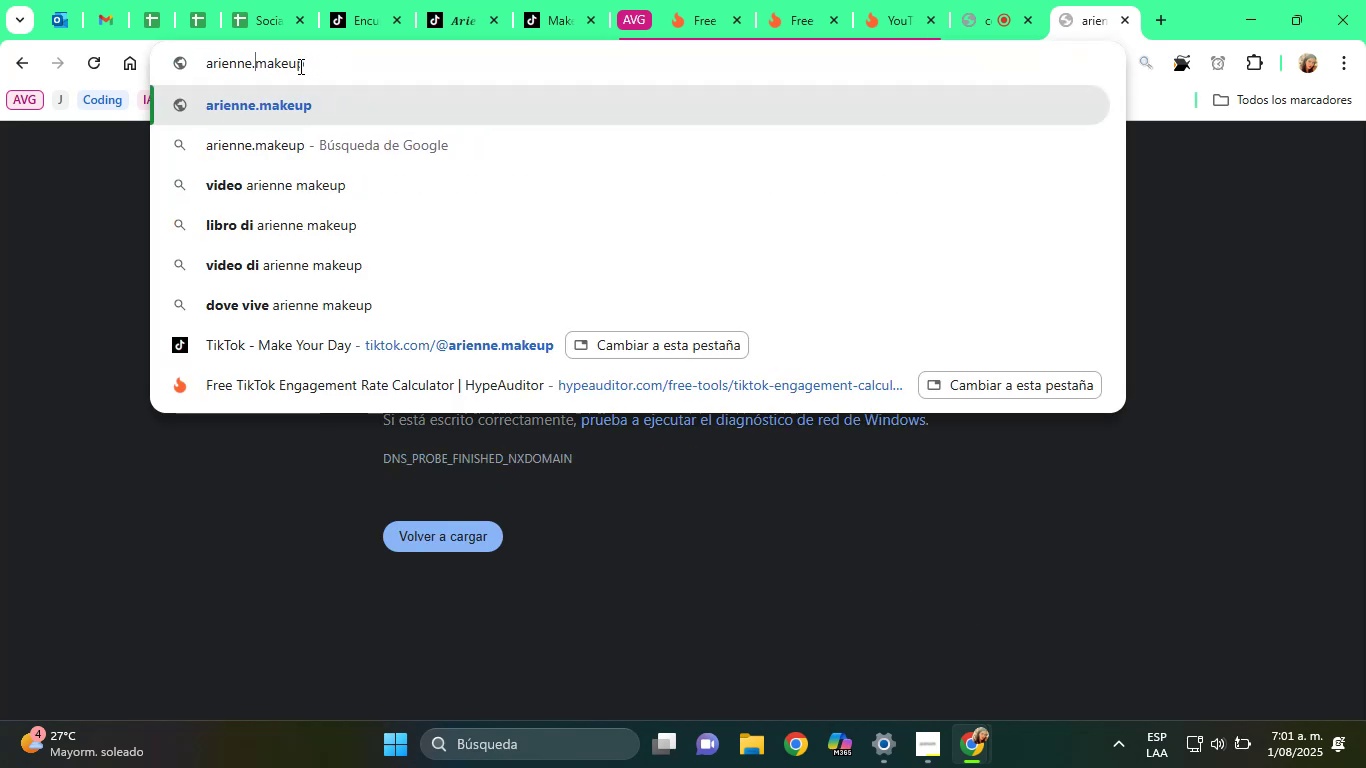 
key(PrintScreen)
 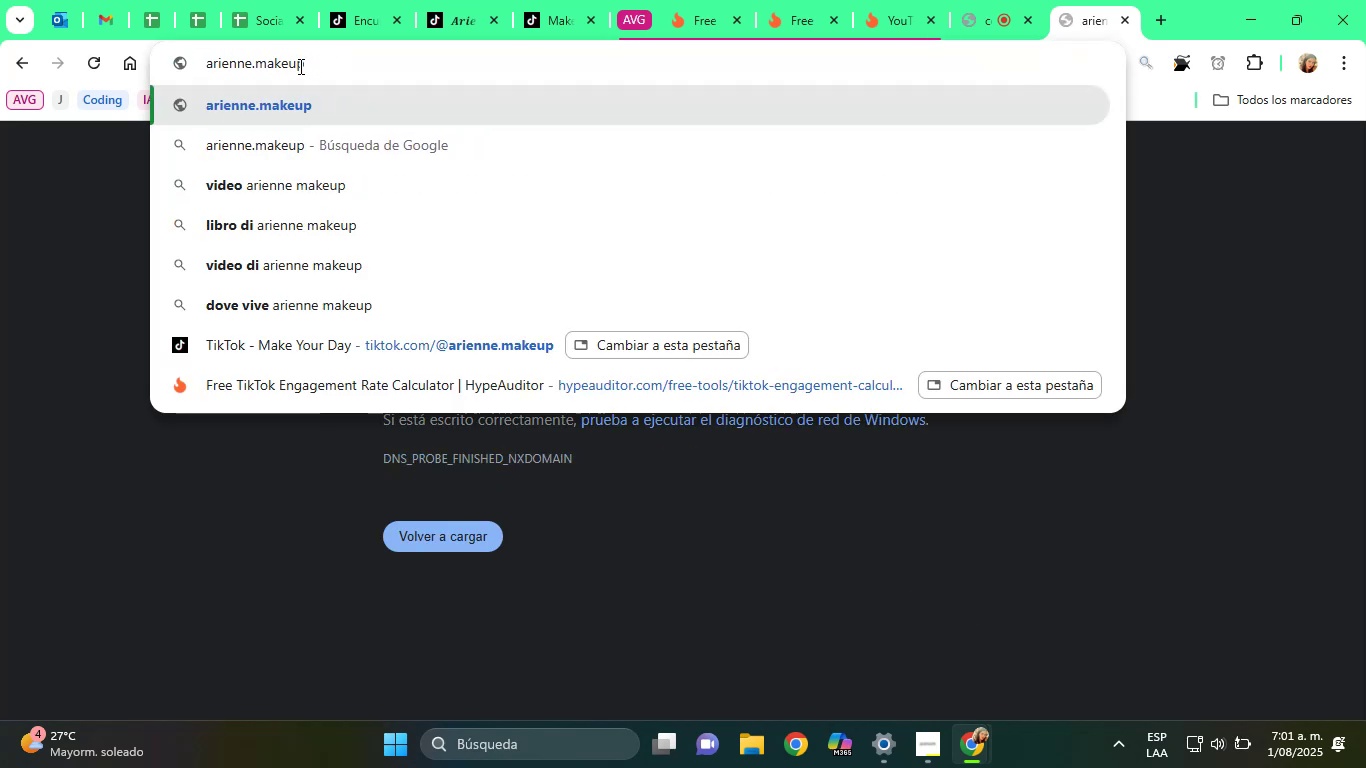 
key(Space)
 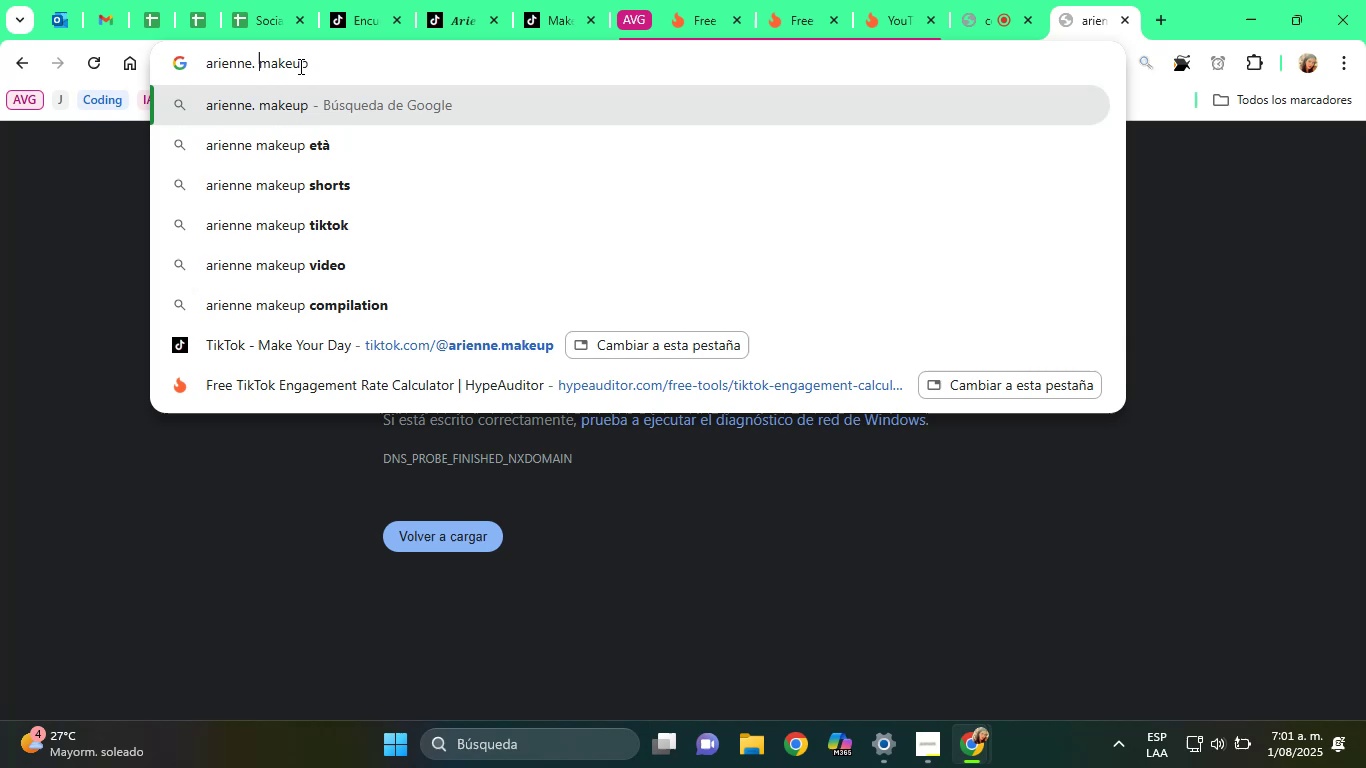 
key(Backspace)
 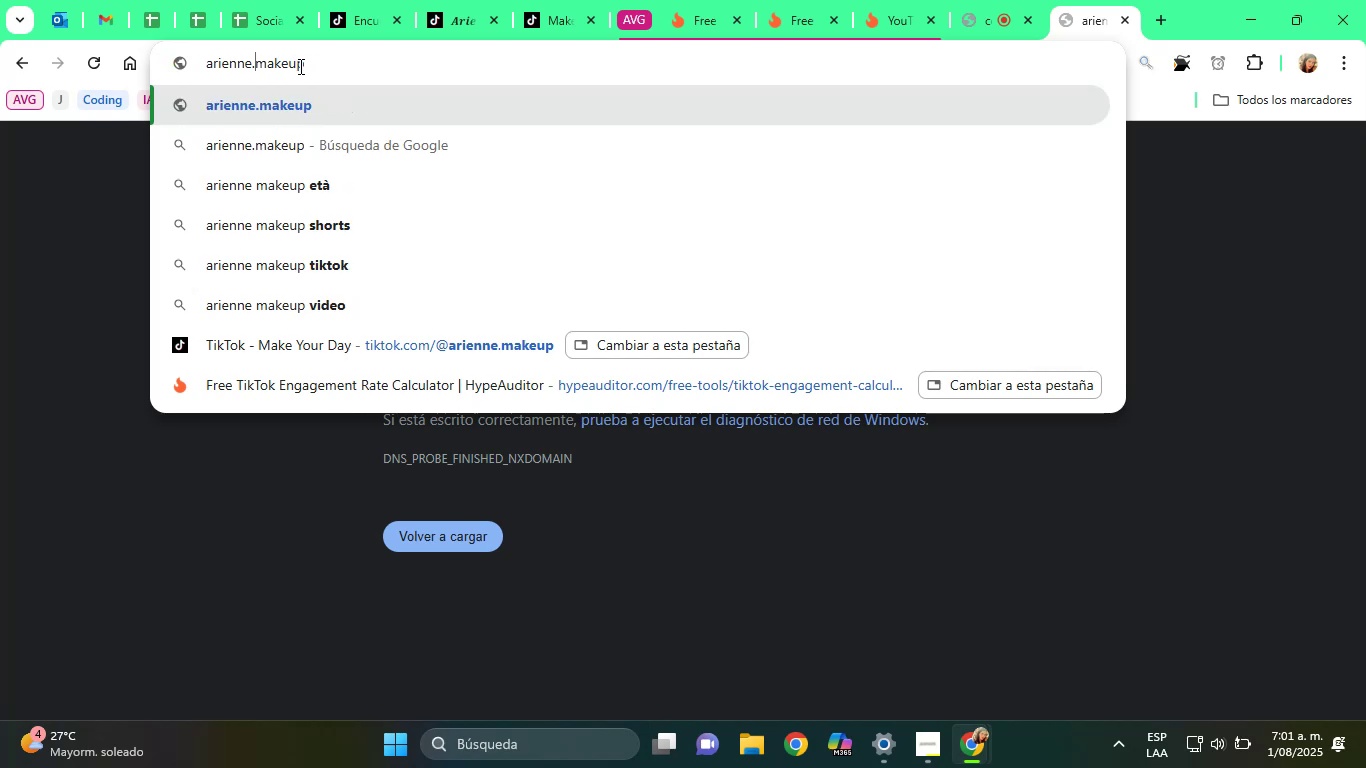 
key(Backspace)
 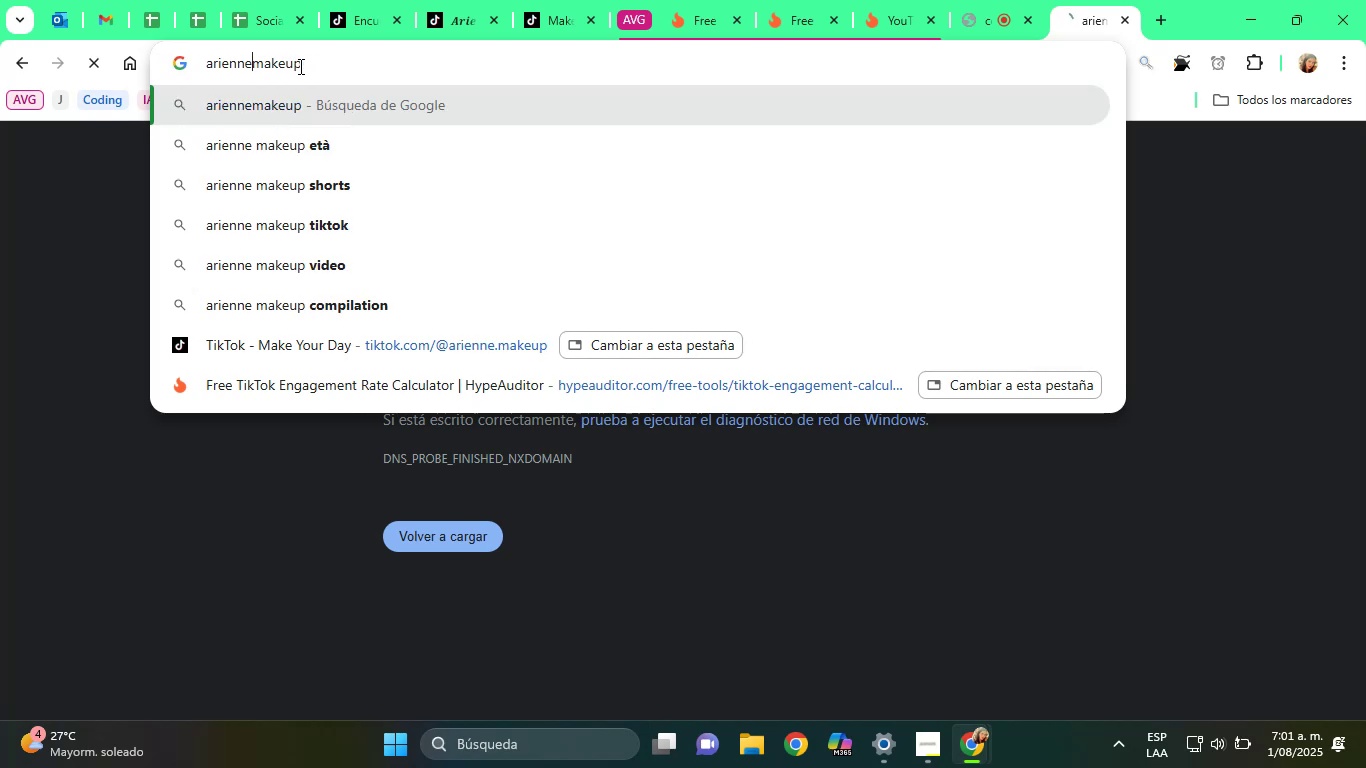 
key(Space)
 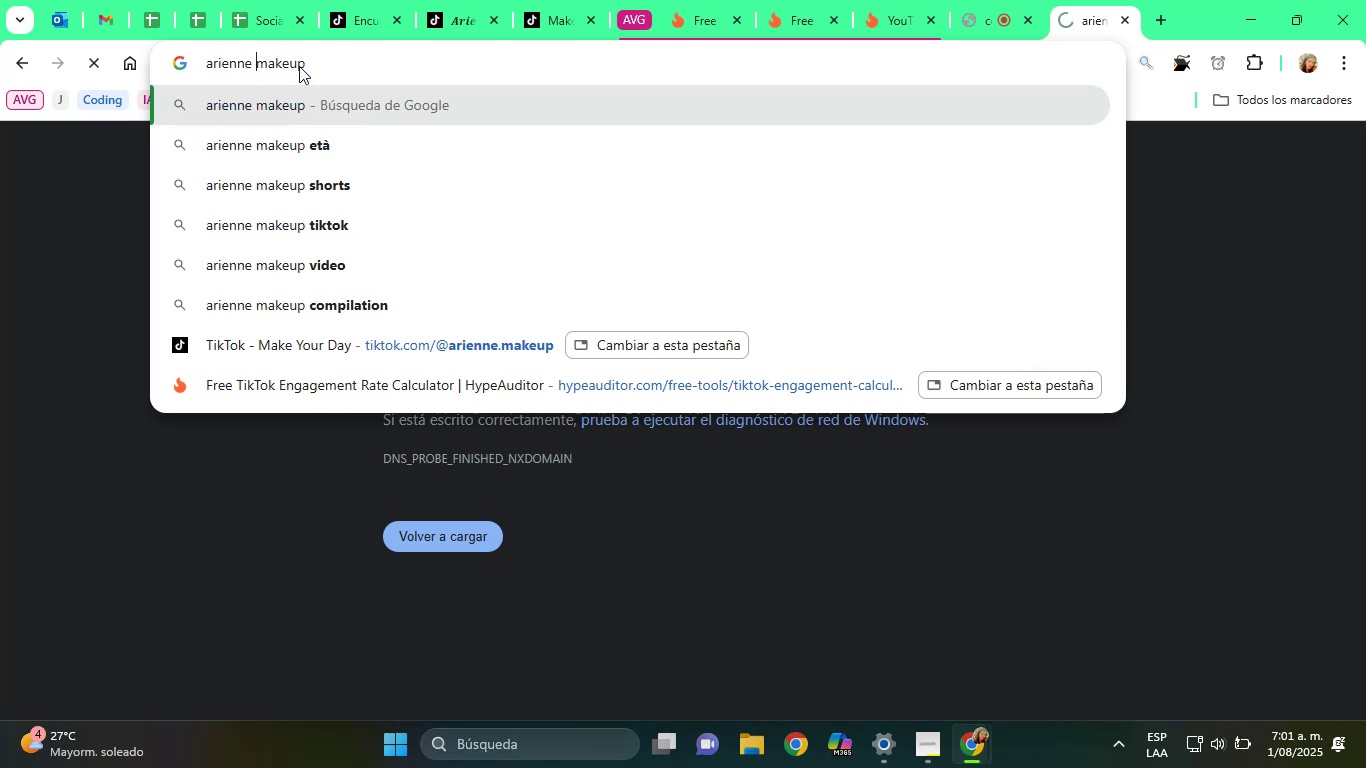 
wait(18.56)
 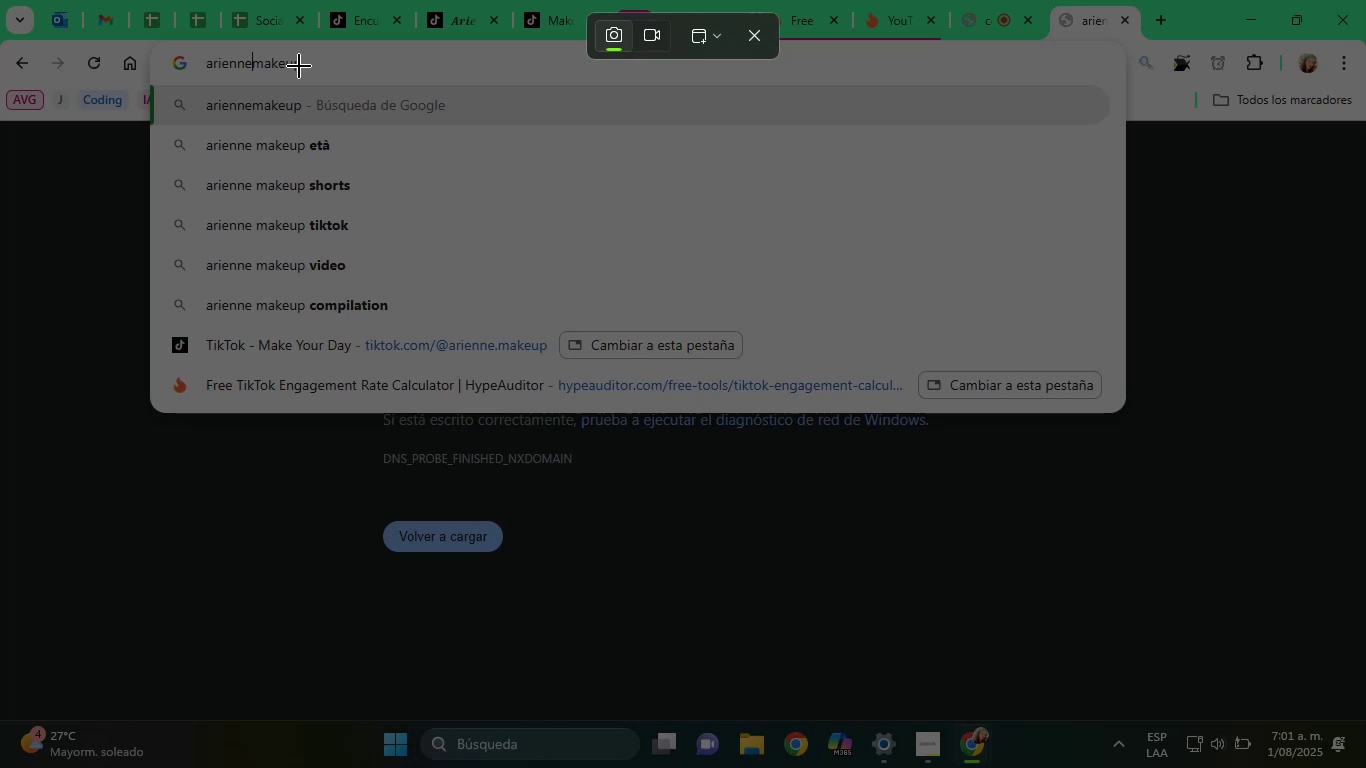 
left_click([757, 34])
 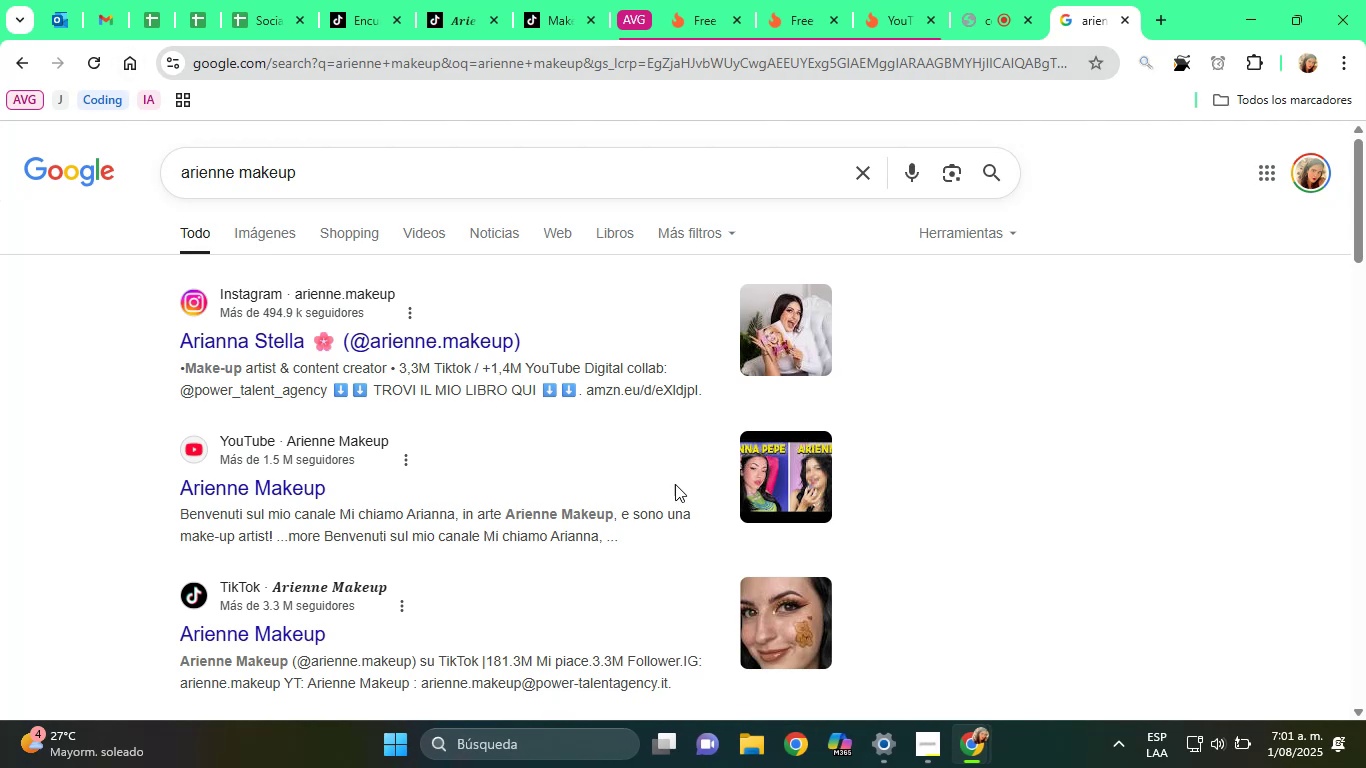 
left_click([327, 334])
 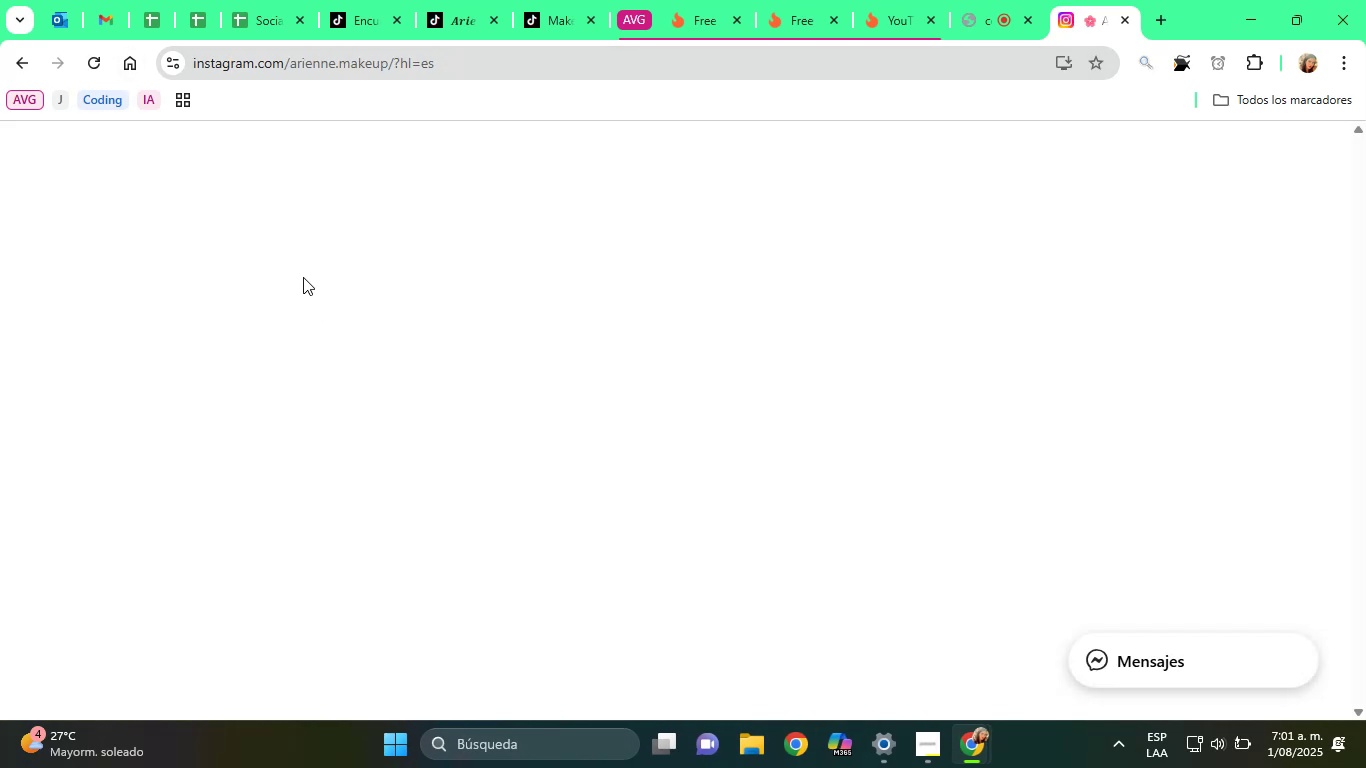 
scroll: coordinate [730, 306], scroll_direction: up, amount: 1.0
 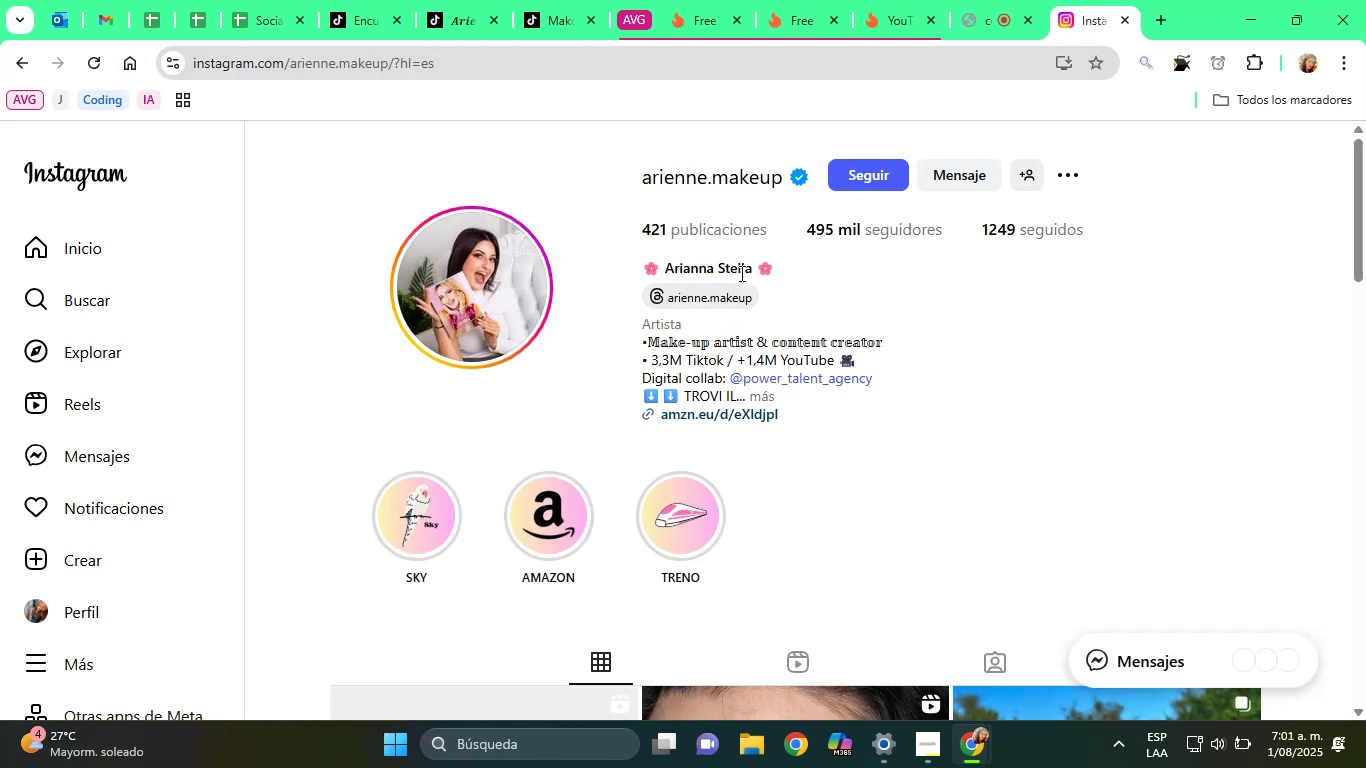 
left_click_drag(start_coordinate=[755, 273], to_coordinate=[668, 270])
 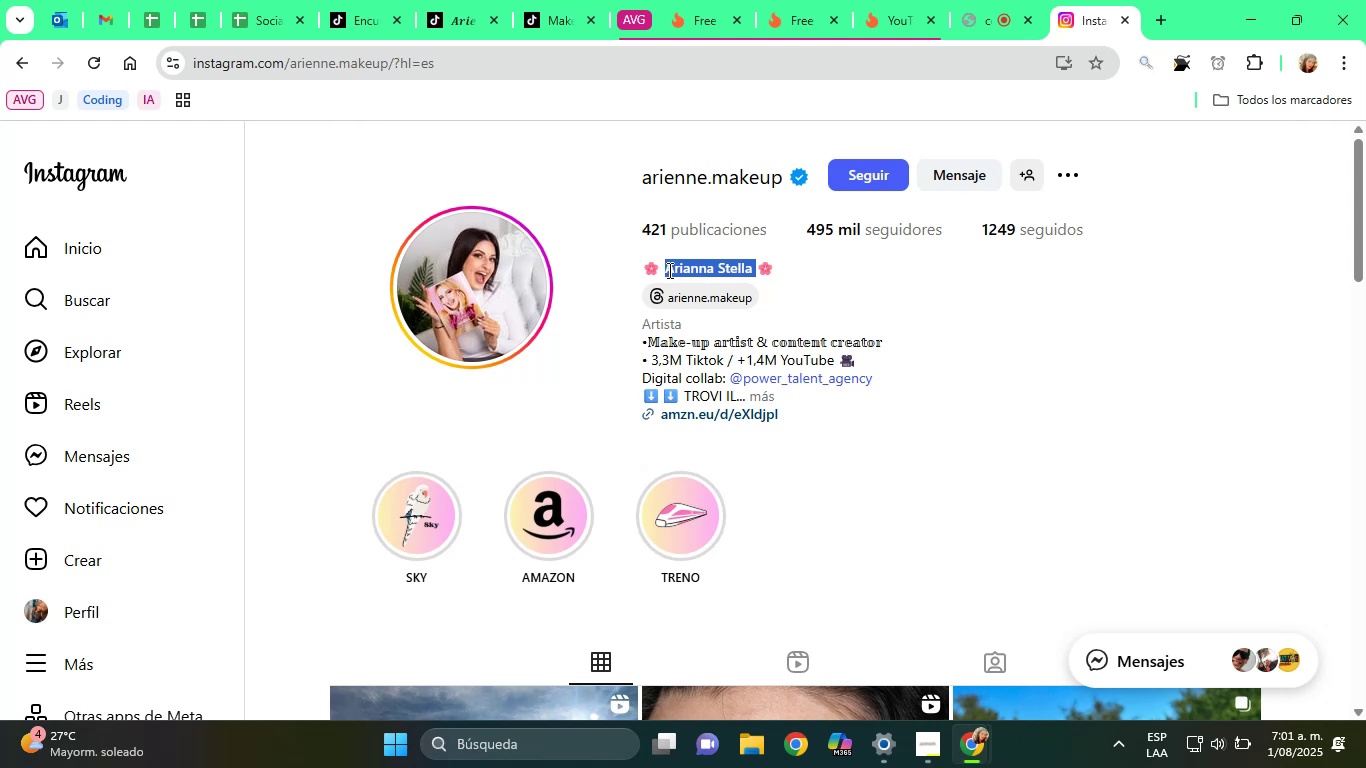 
right_click([668, 270])
 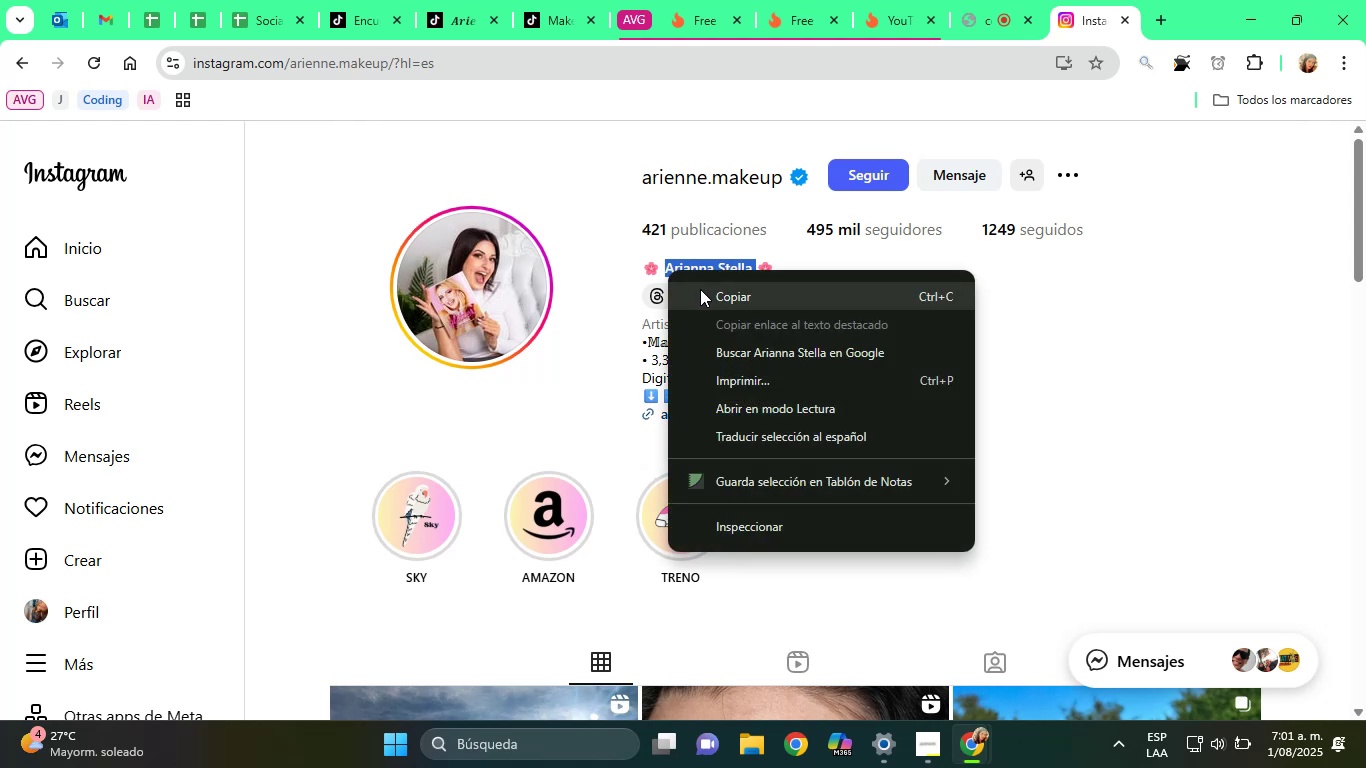 
left_click([700, 289])
 